 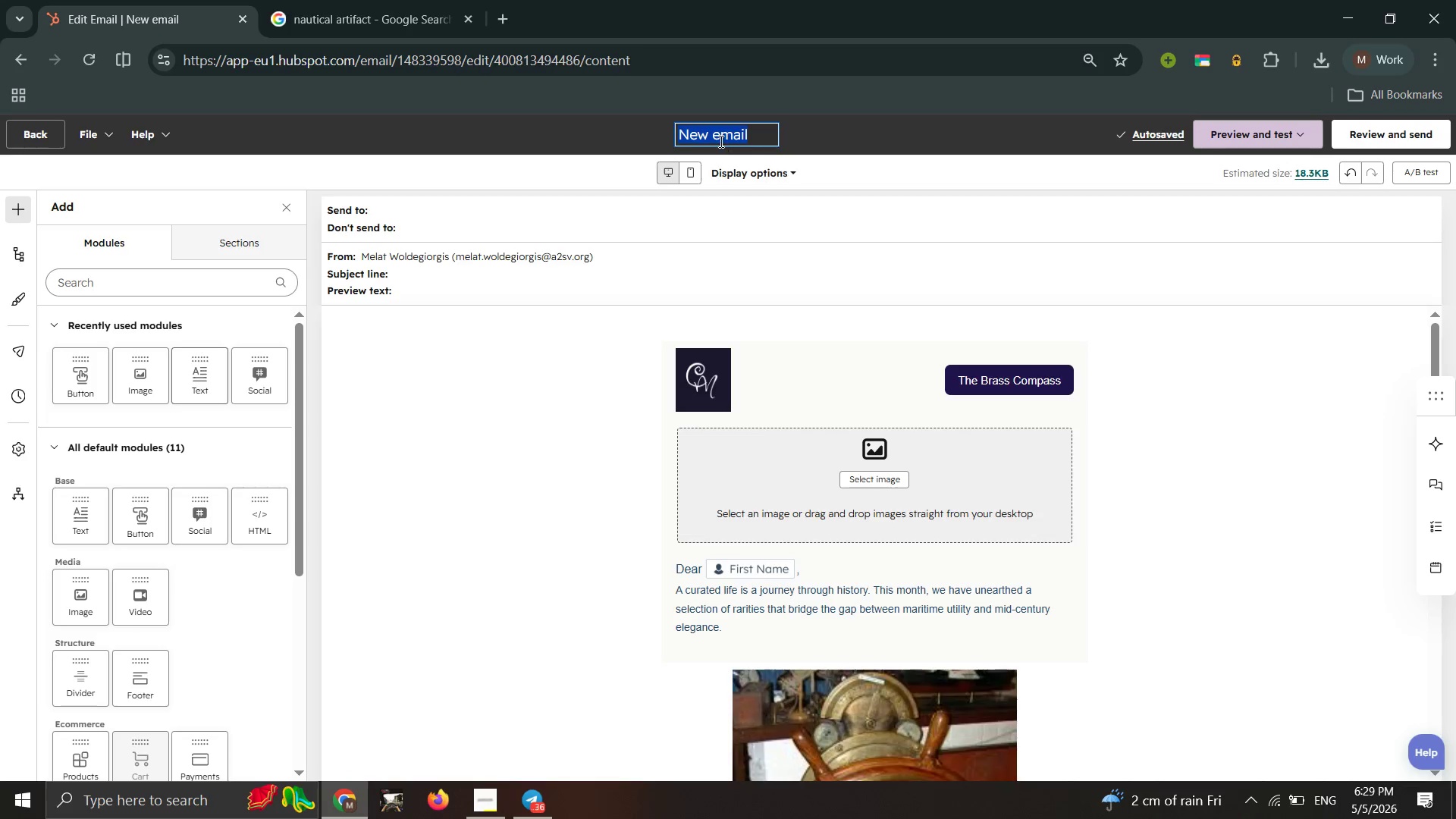 
key(Control+V)
 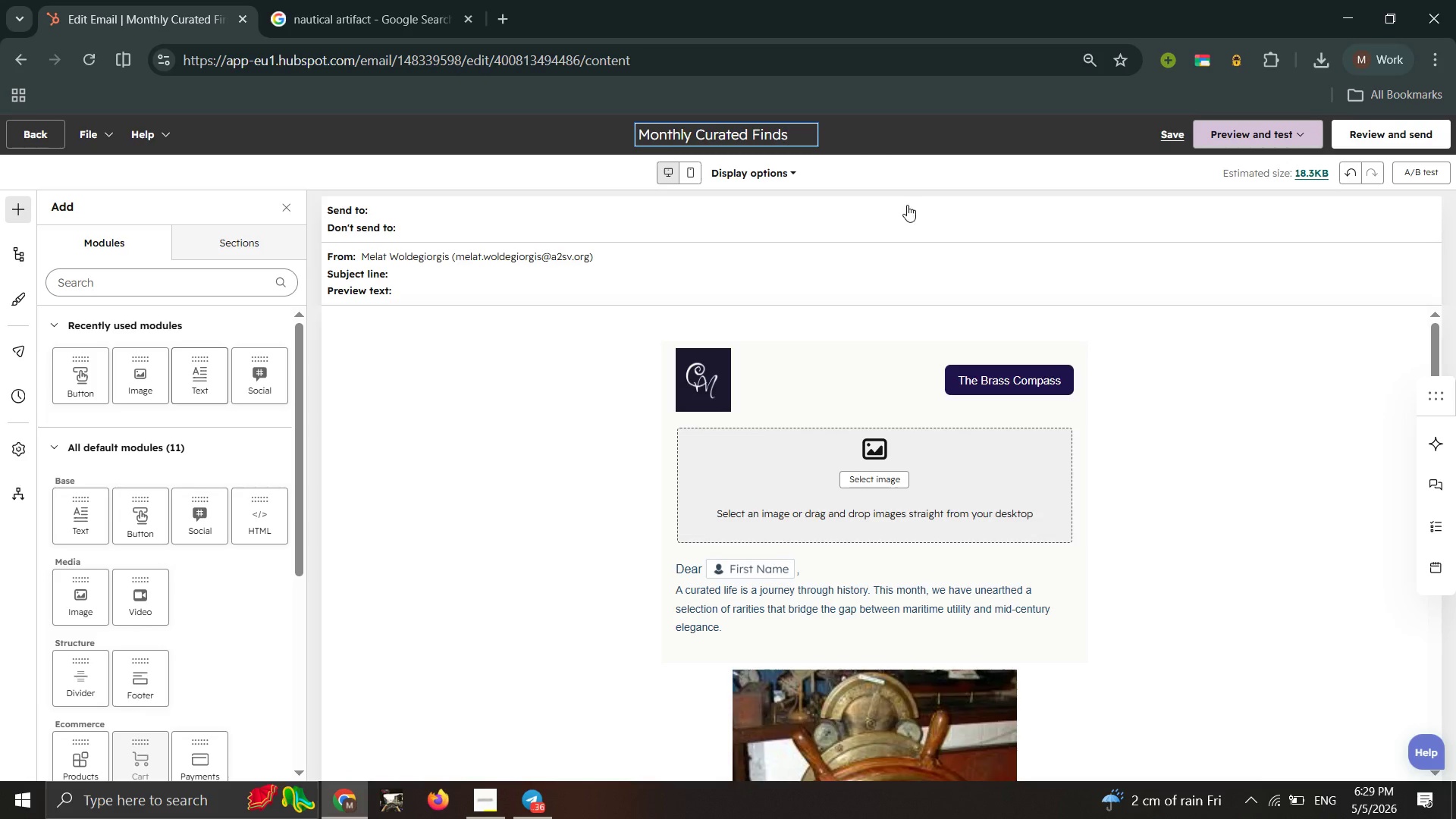 
left_click([899, 237])
 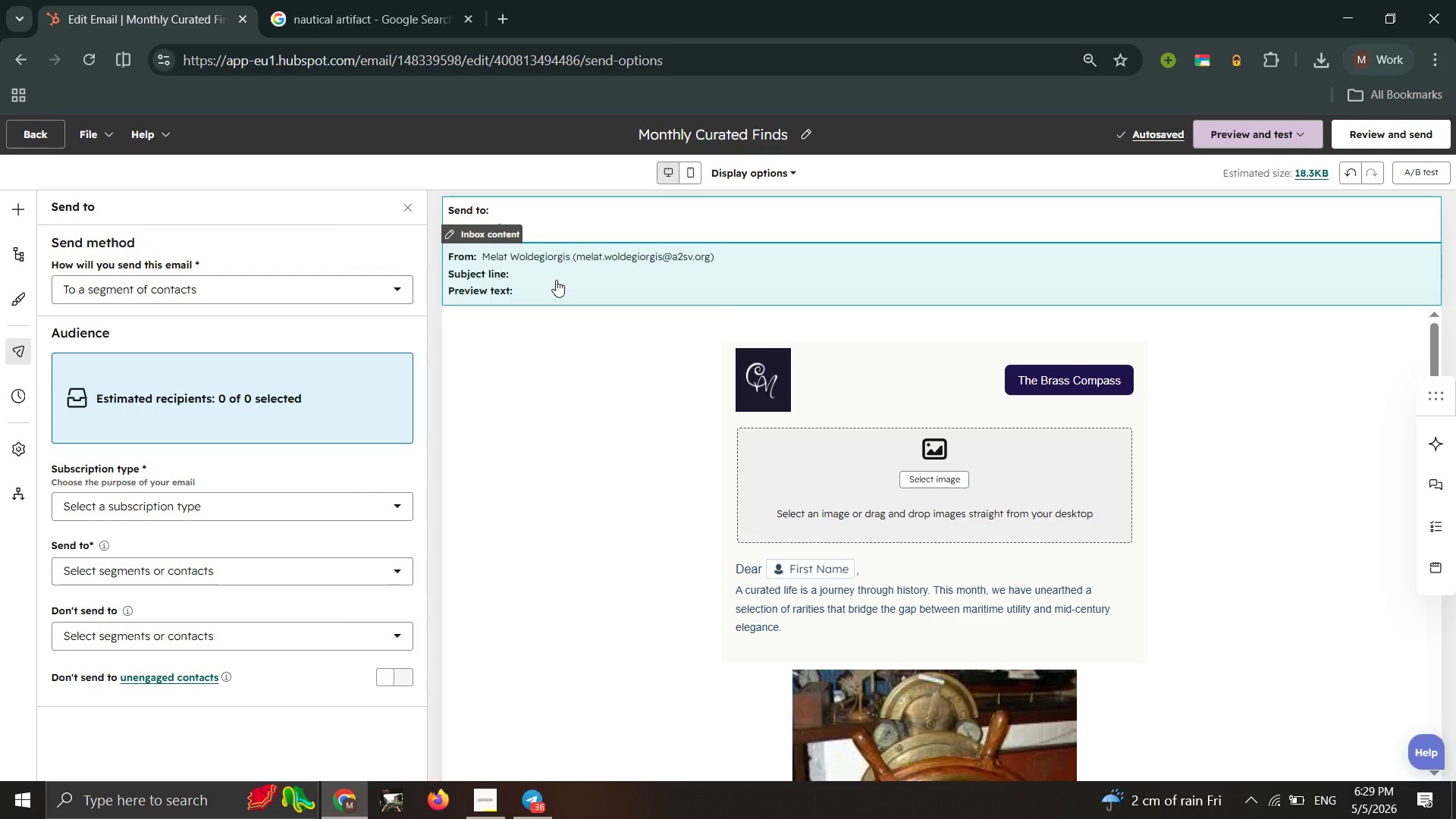 
left_click([557, 282])
 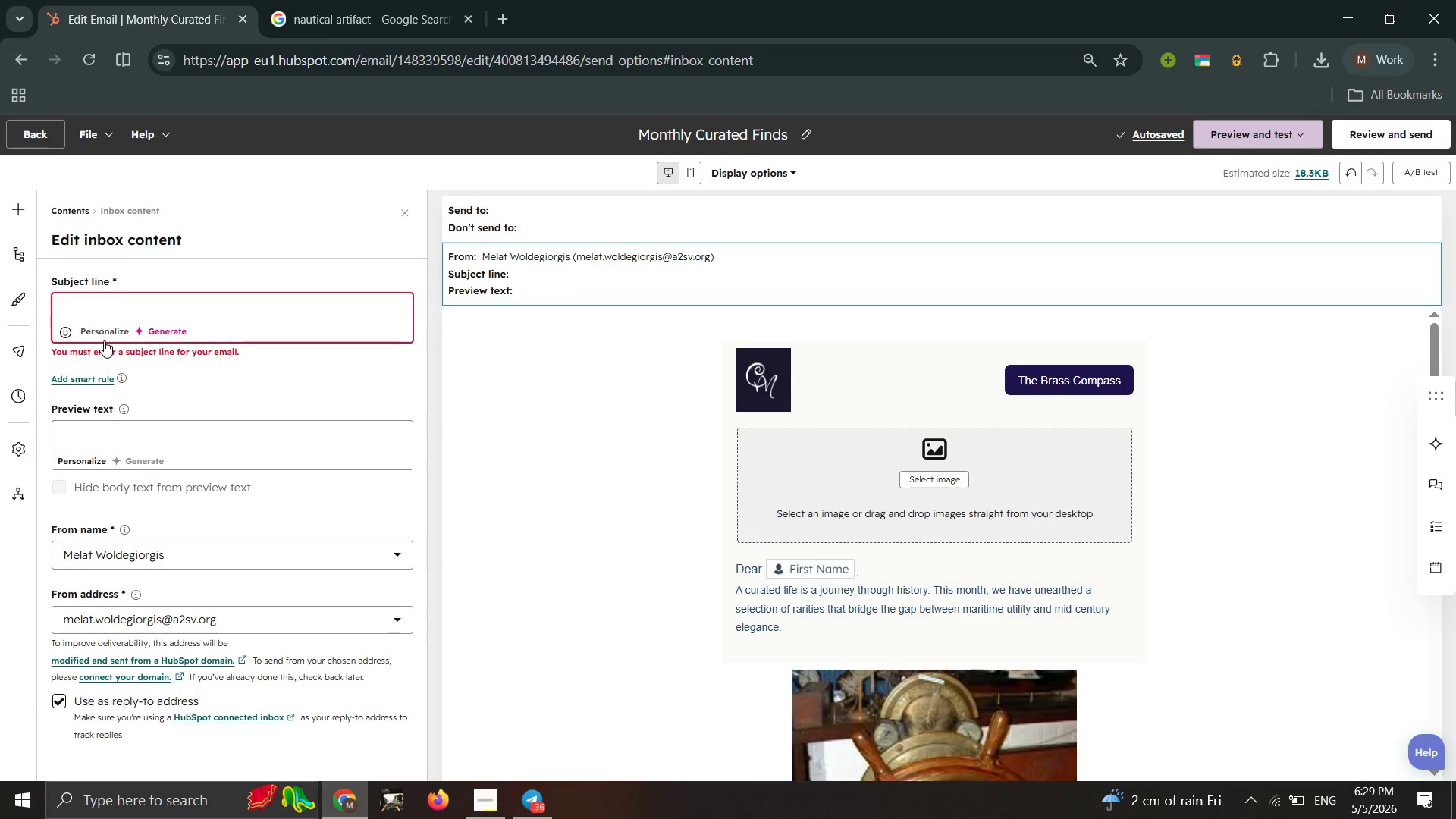 
wait(5.02)
 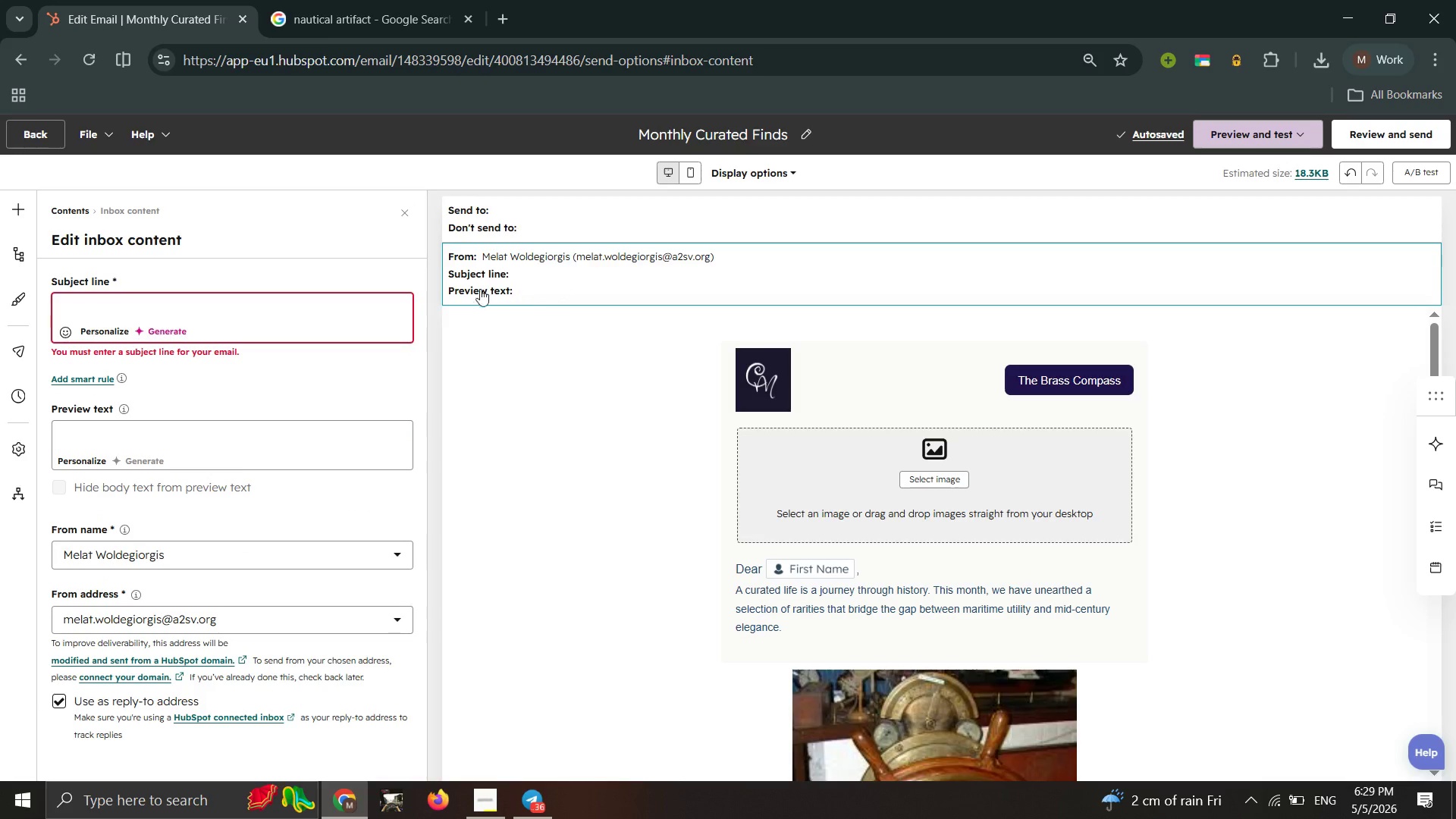 
left_click([253, 447])
 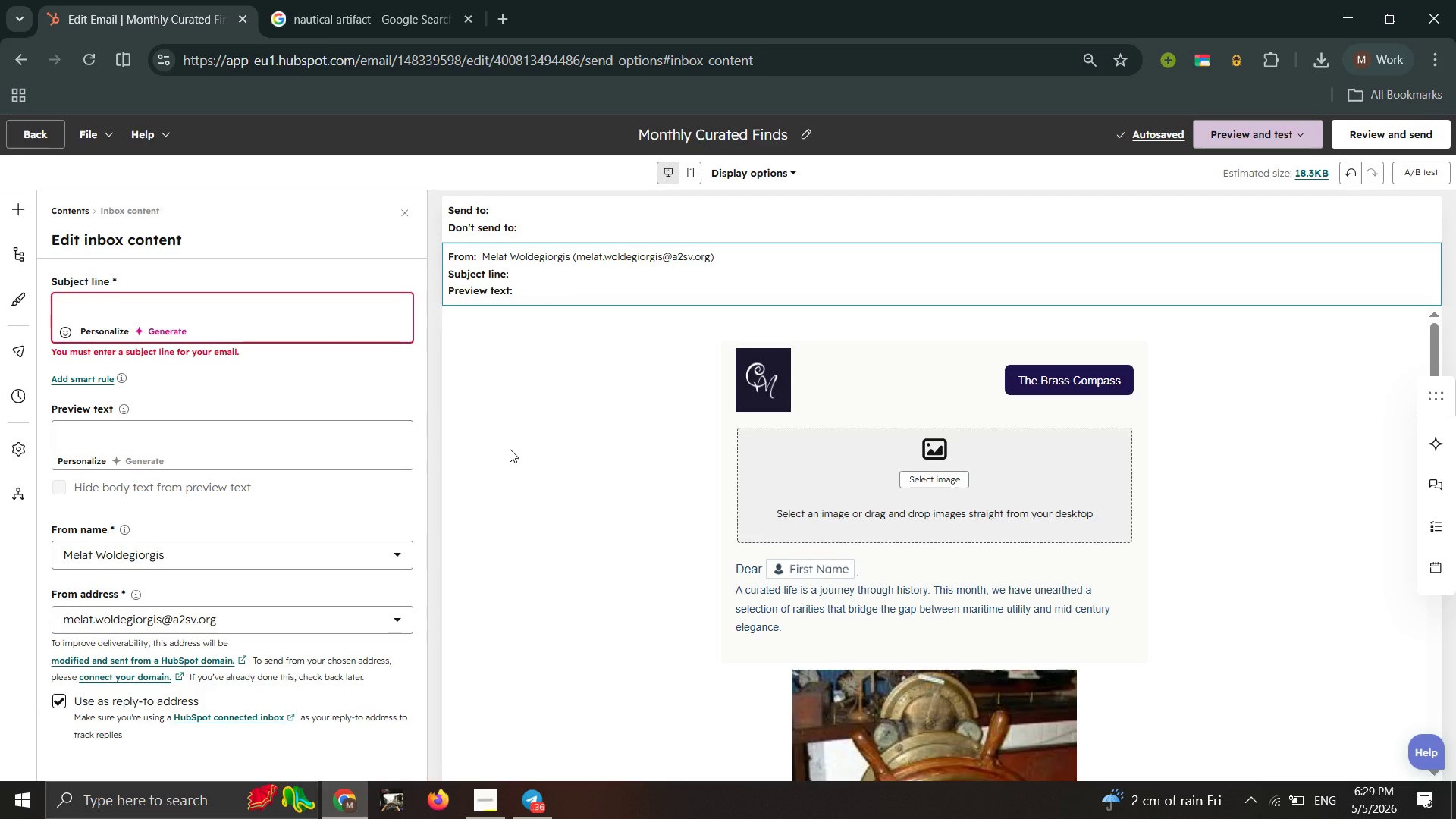 
left_click([510, 447])
 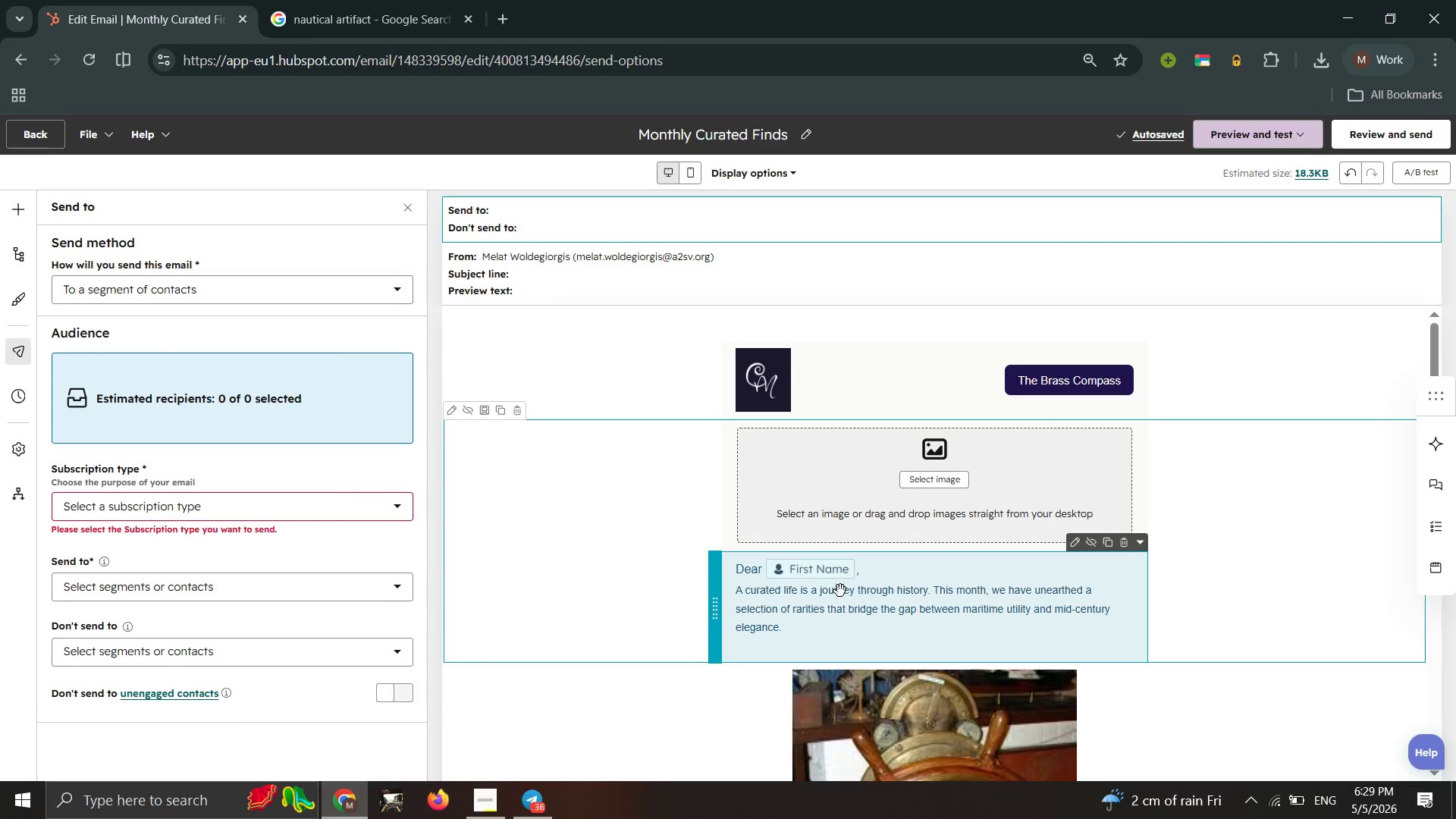 
wait(9.62)
 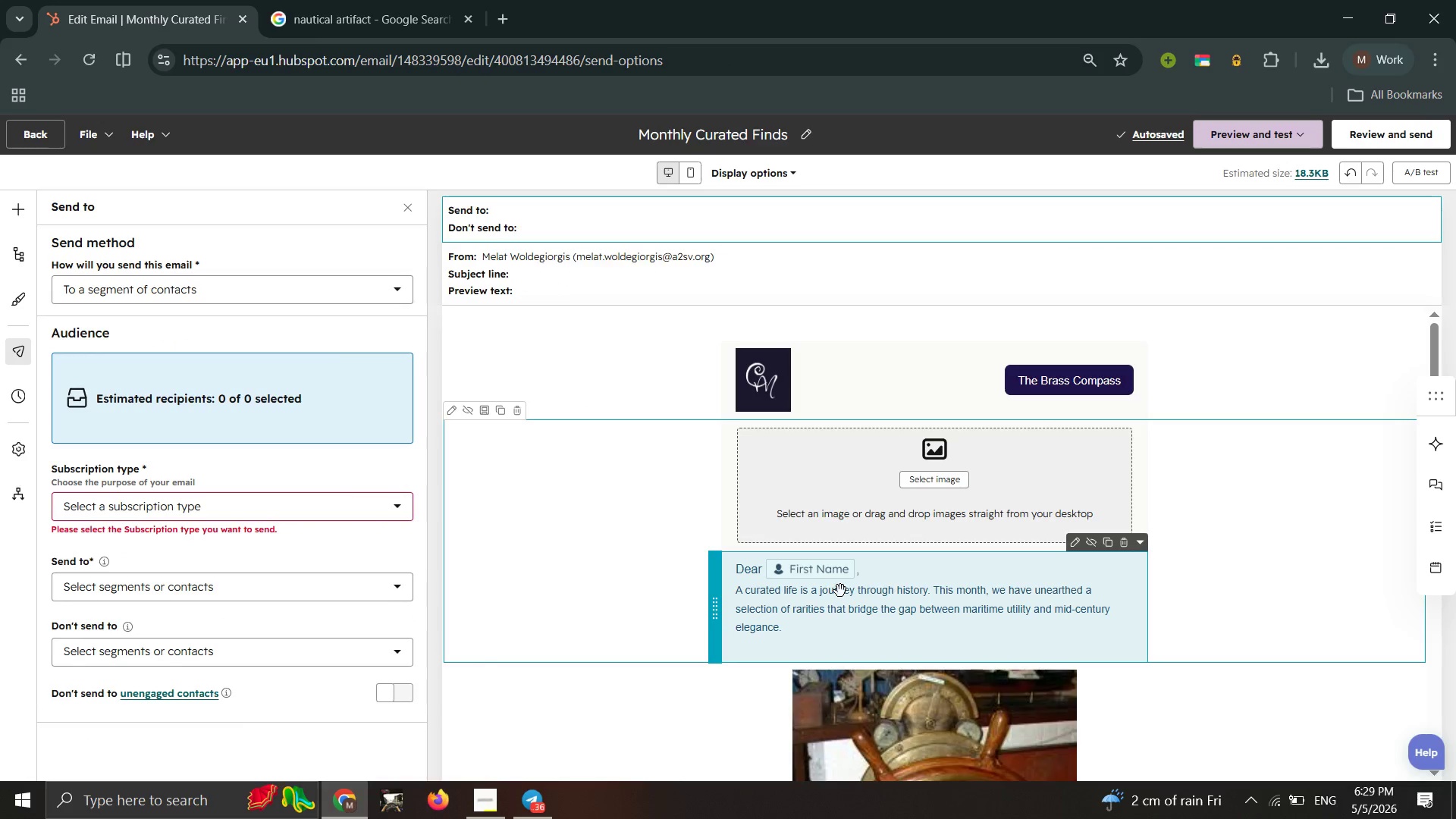 
left_click([323, 12])
 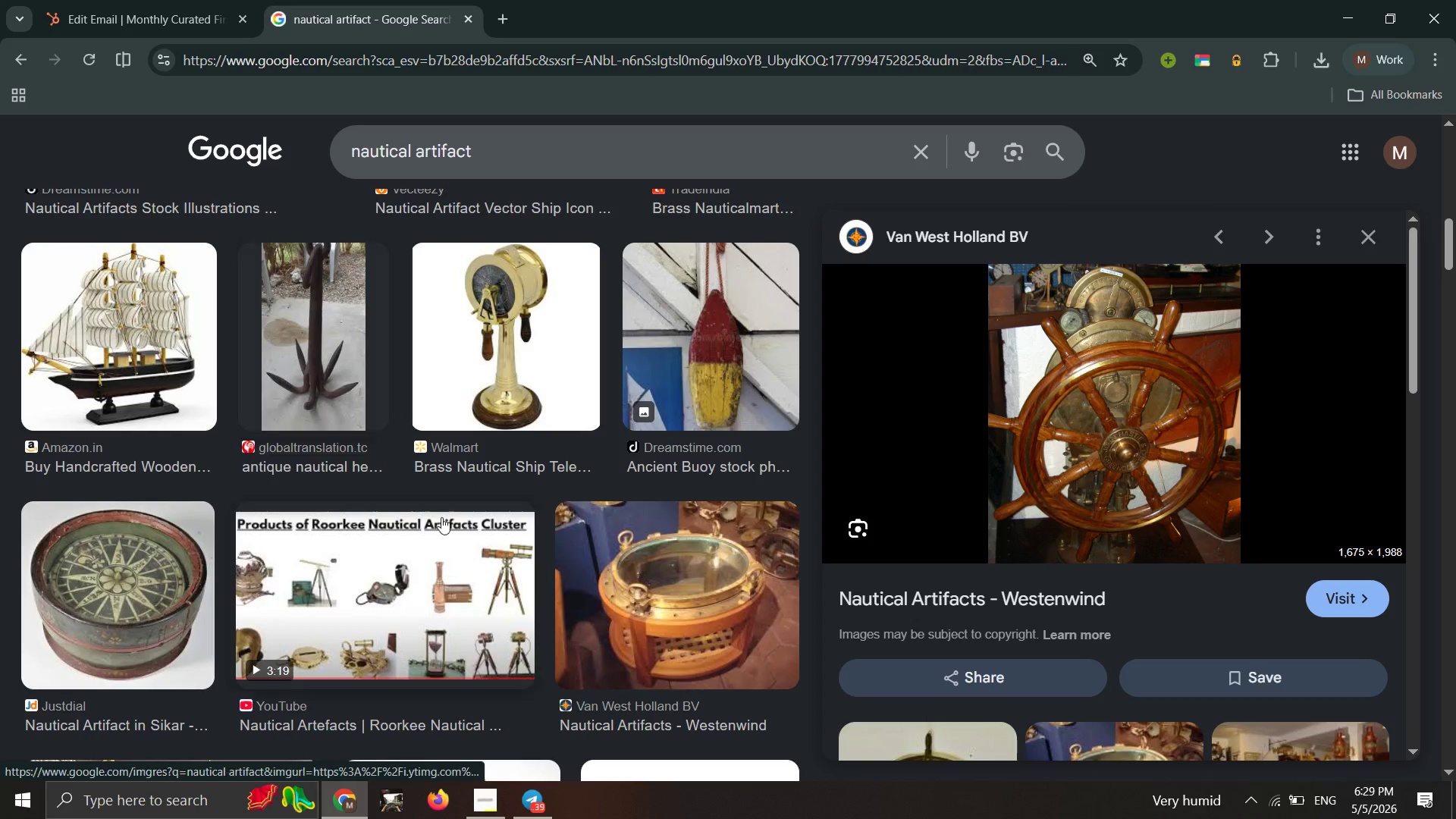 
scroll: coordinate [443, 523], scroll_direction: down, amount: 4.0
 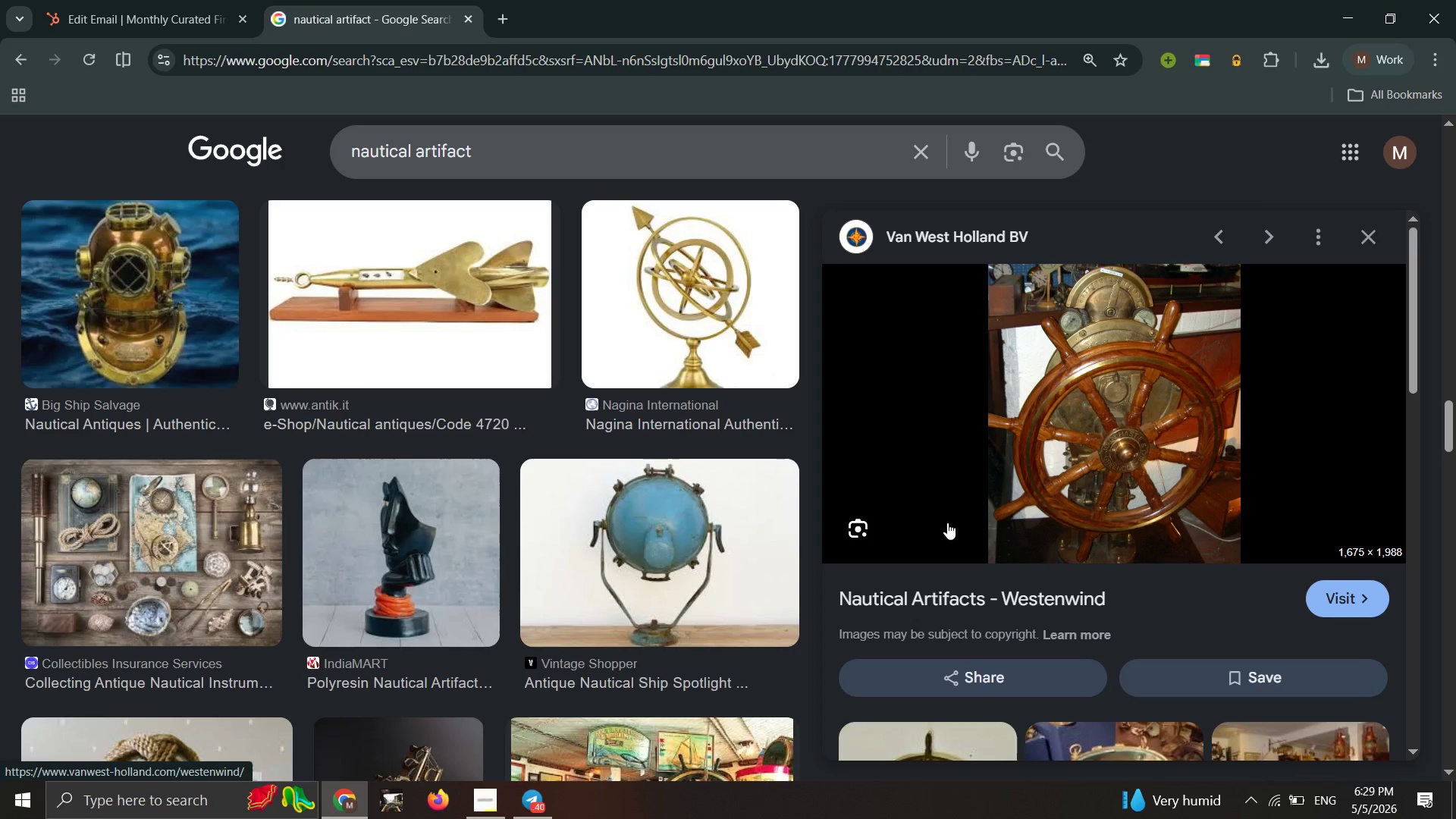 
left_click_drag(start_coordinate=[441, 319], to_coordinate=[435, 325])
 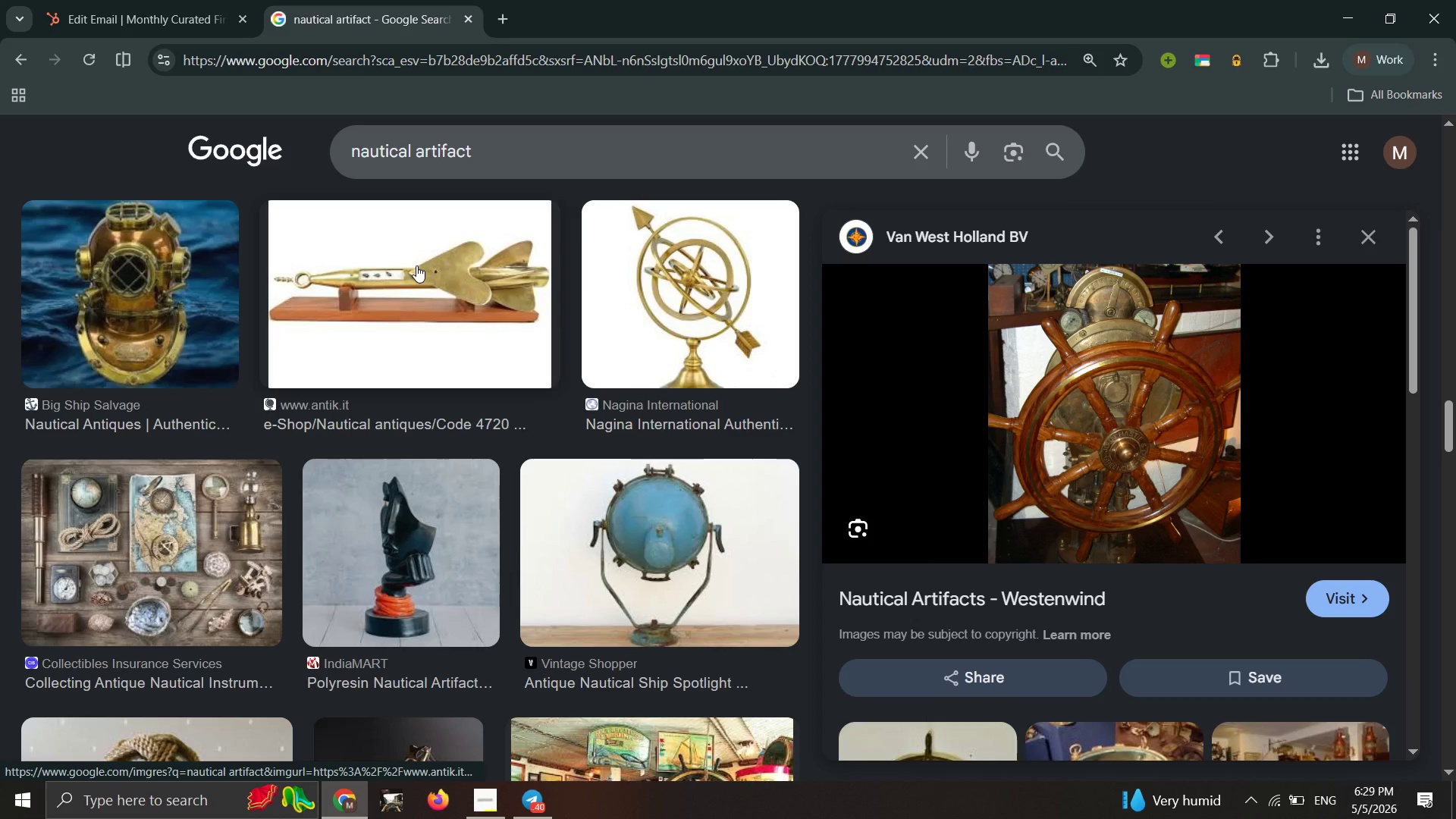 
double_click([416, 264])
 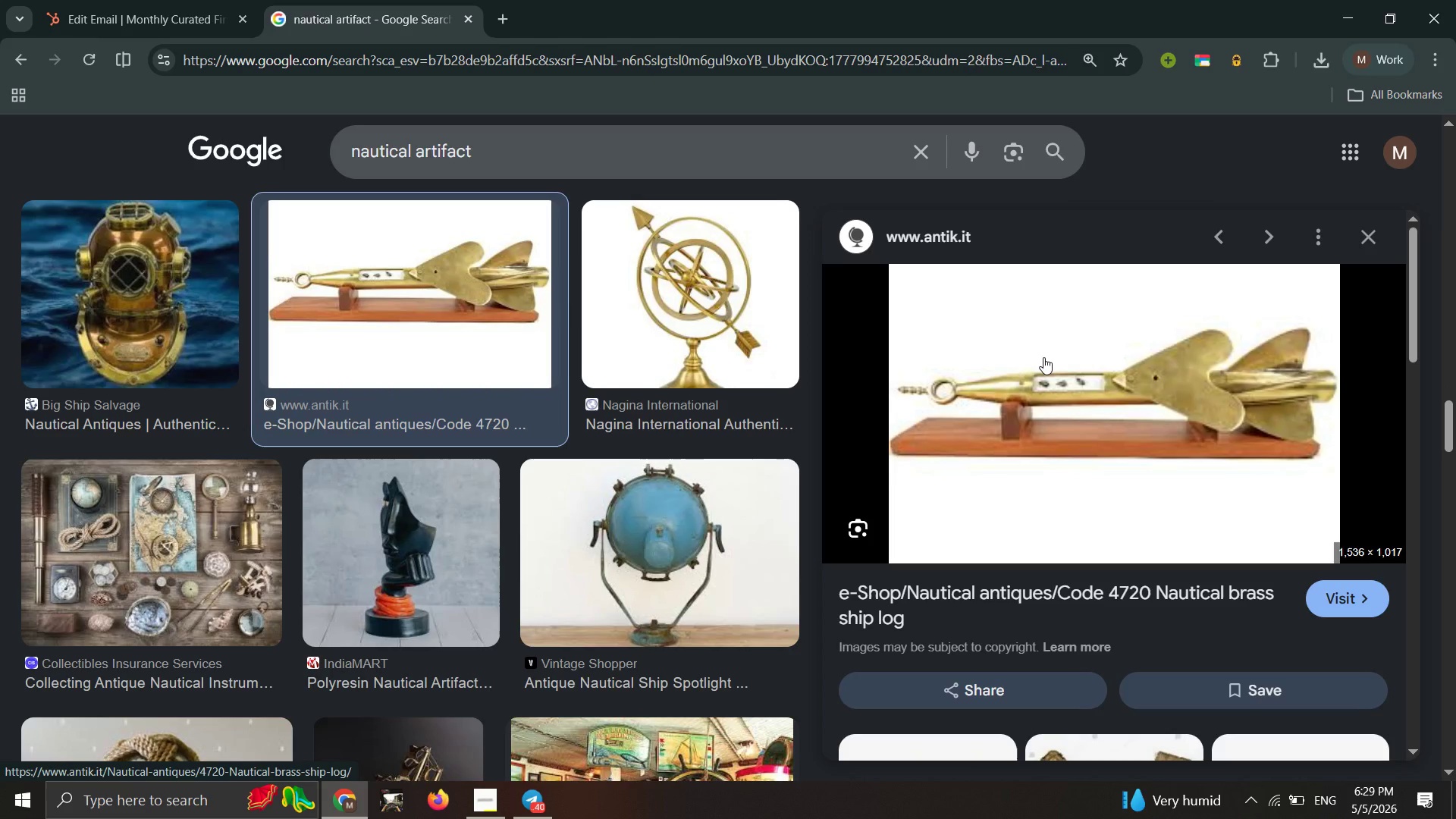 
scroll: coordinate [1085, 344], scroll_direction: down, amount: 1.0
 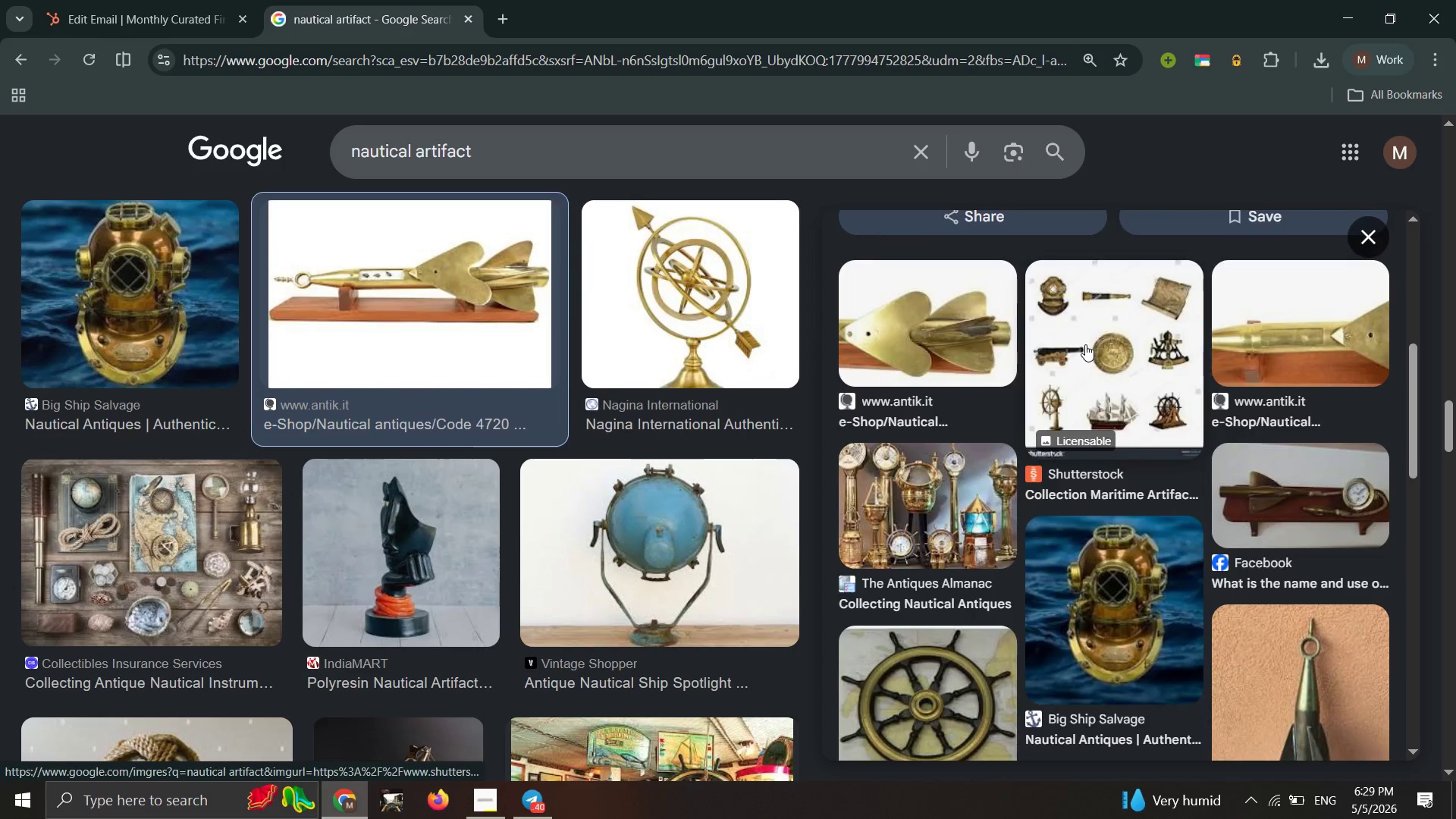 
scroll: coordinate [1085, 344], scroll_direction: up, amount: 7.0
 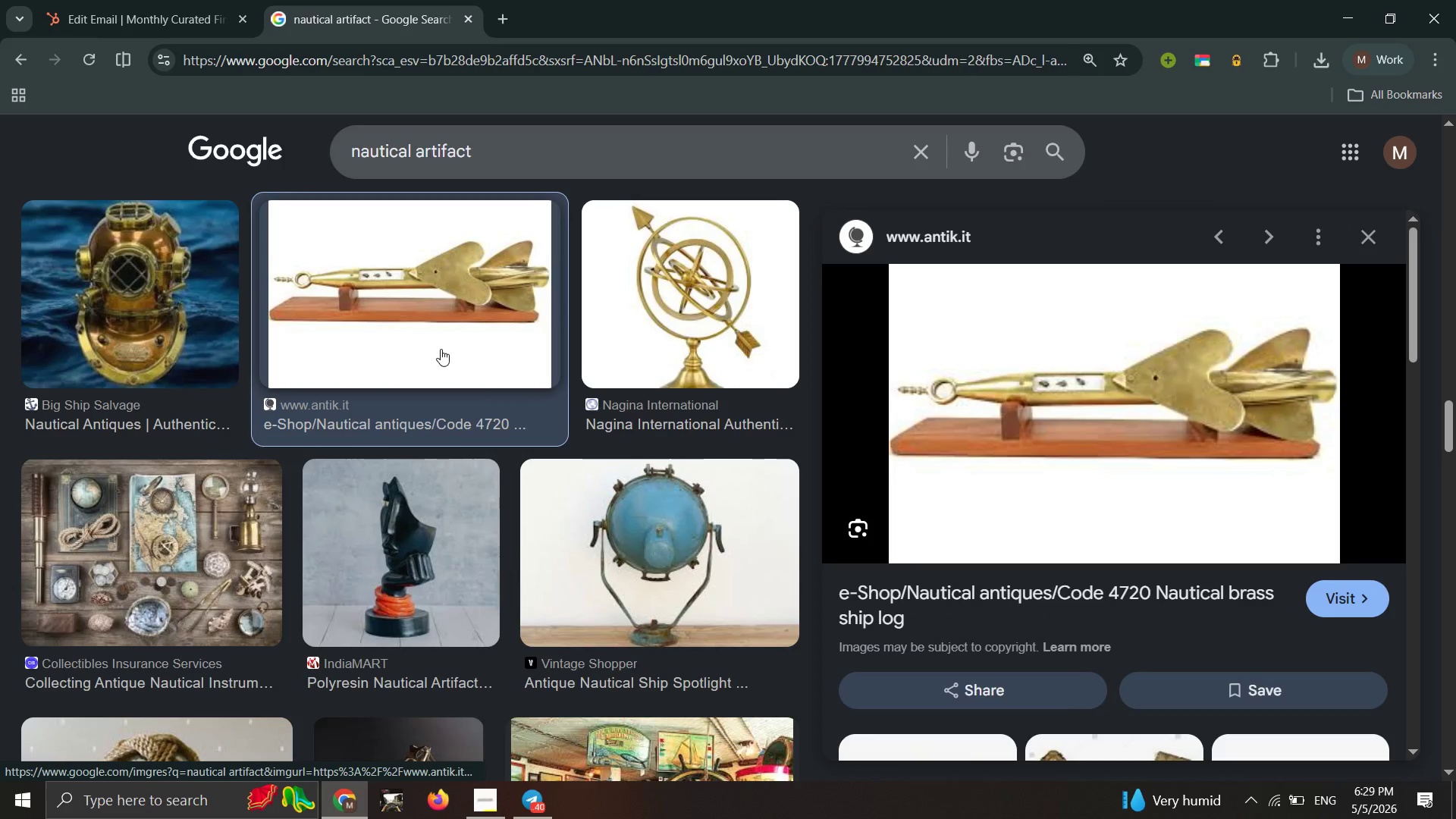 
right_click([441, 346])
 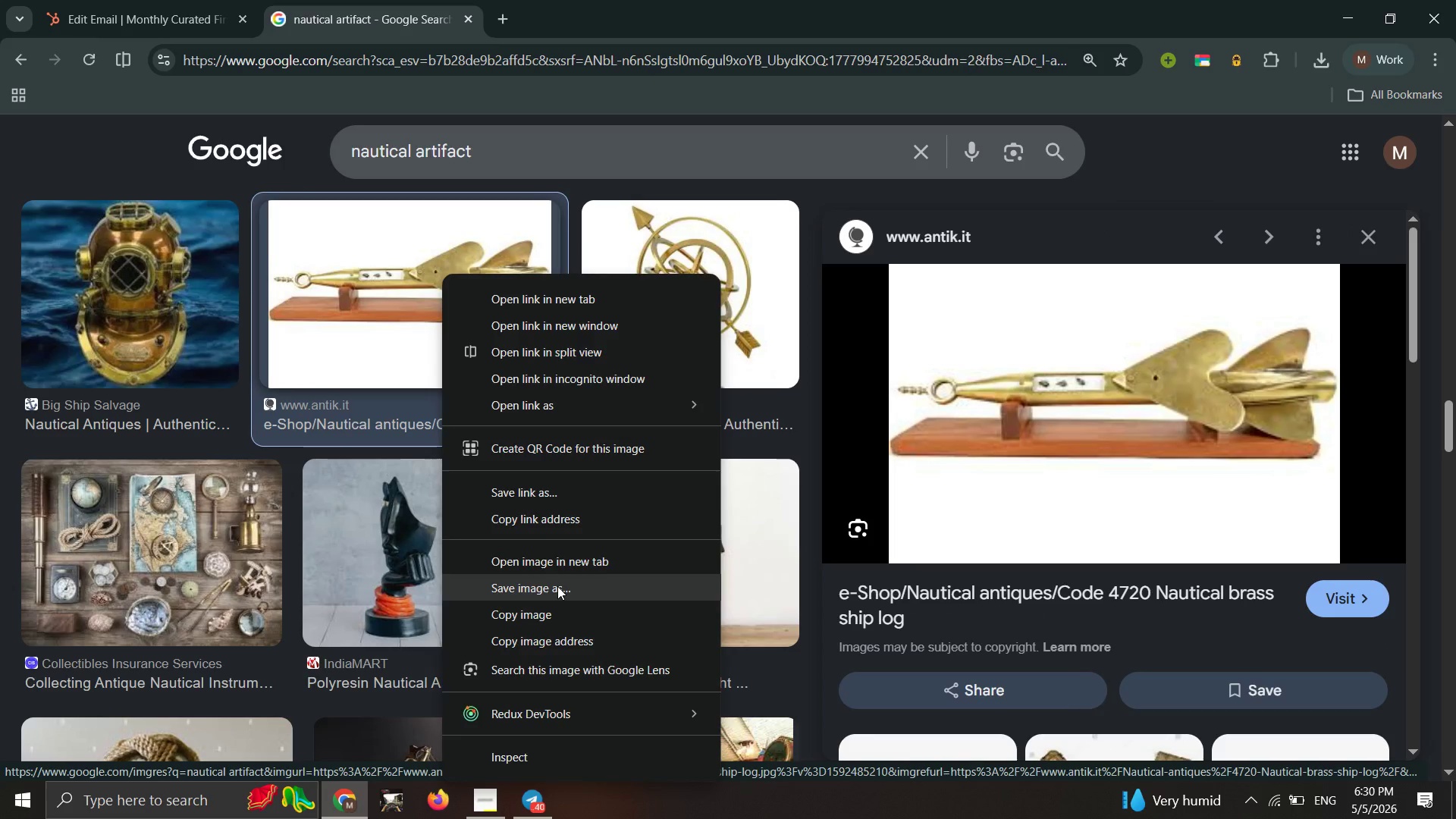 
left_click([555, 593])
 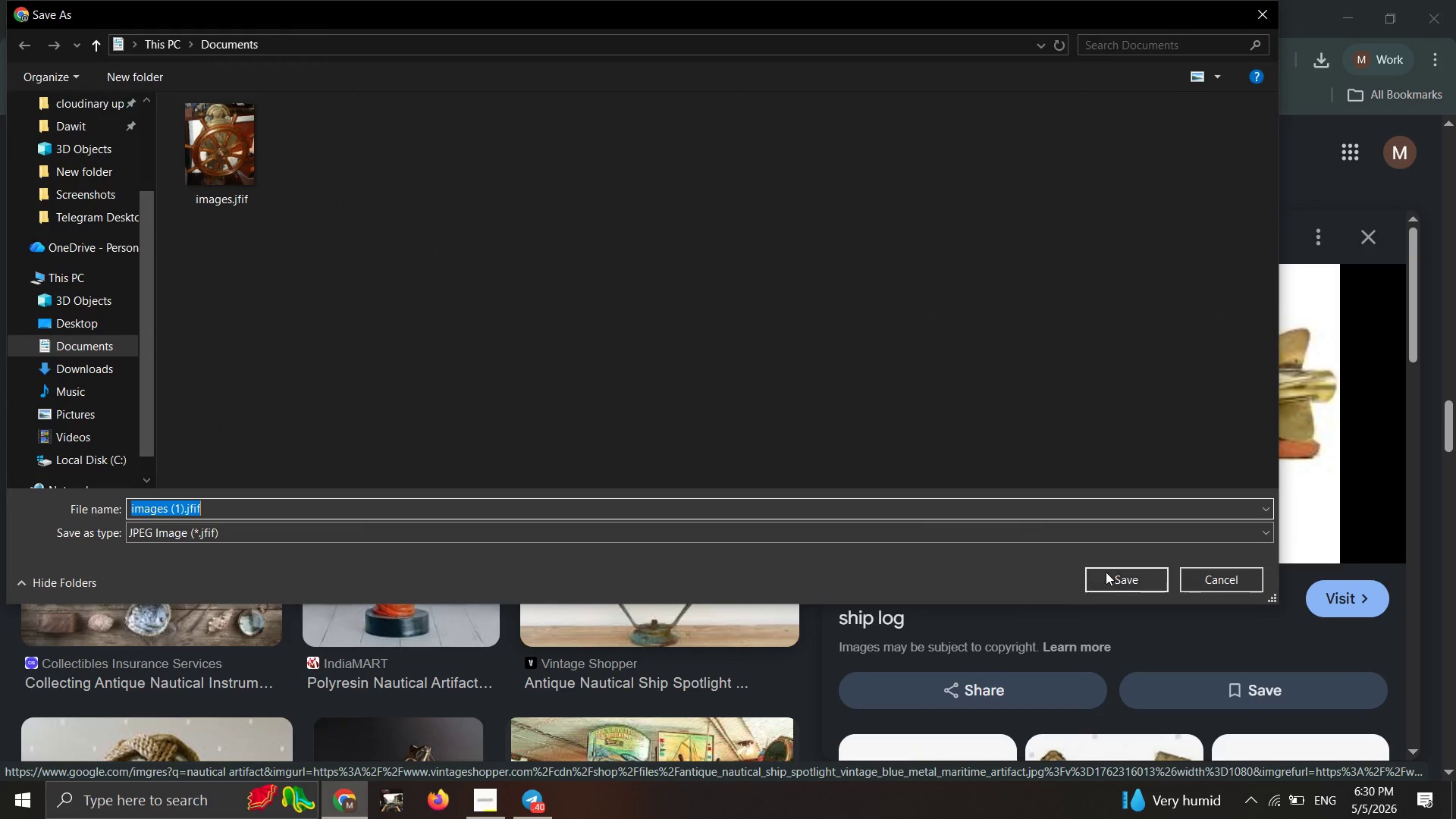 
double_click([1128, 576])
 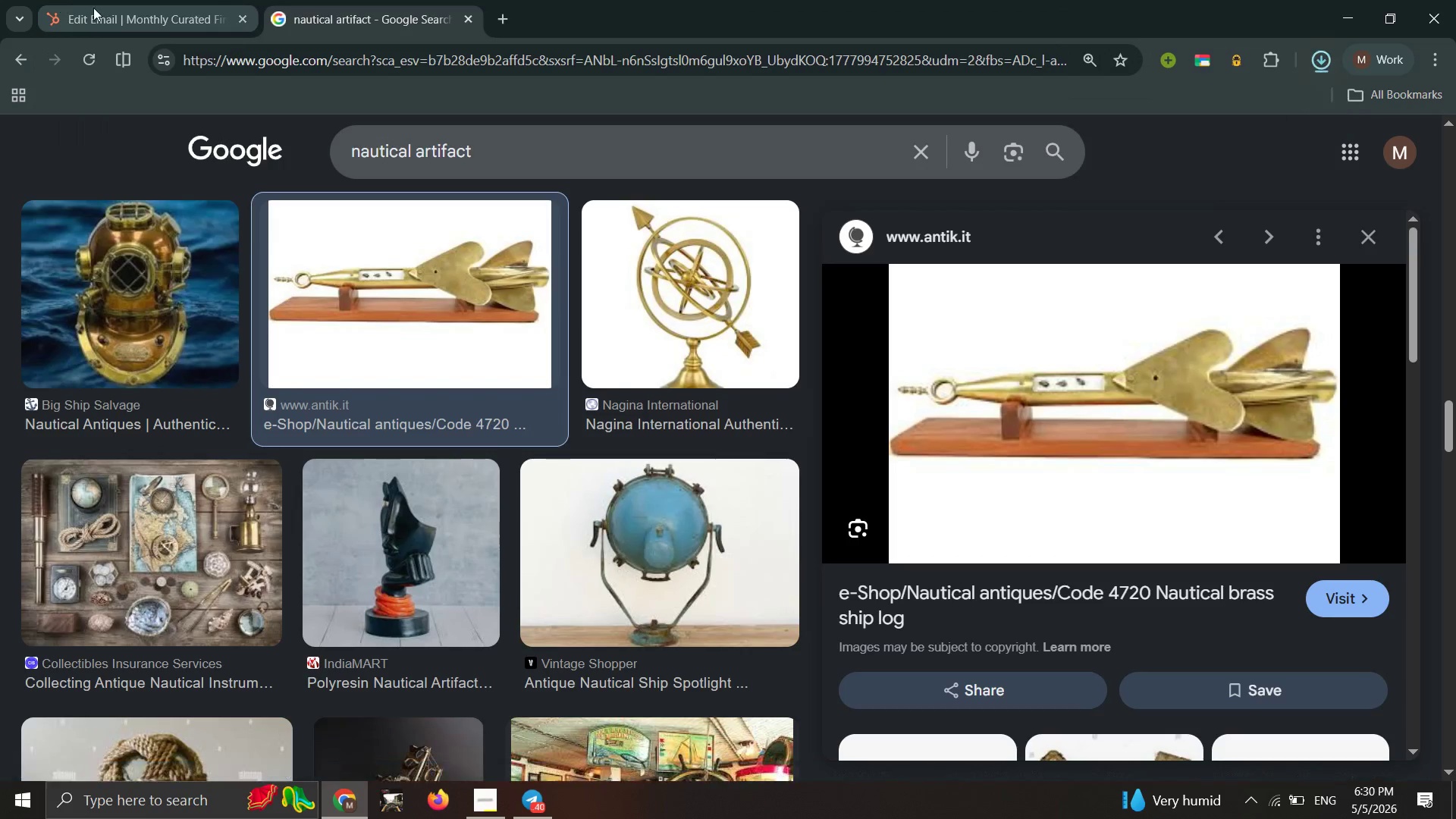 
left_click([93, 8])
 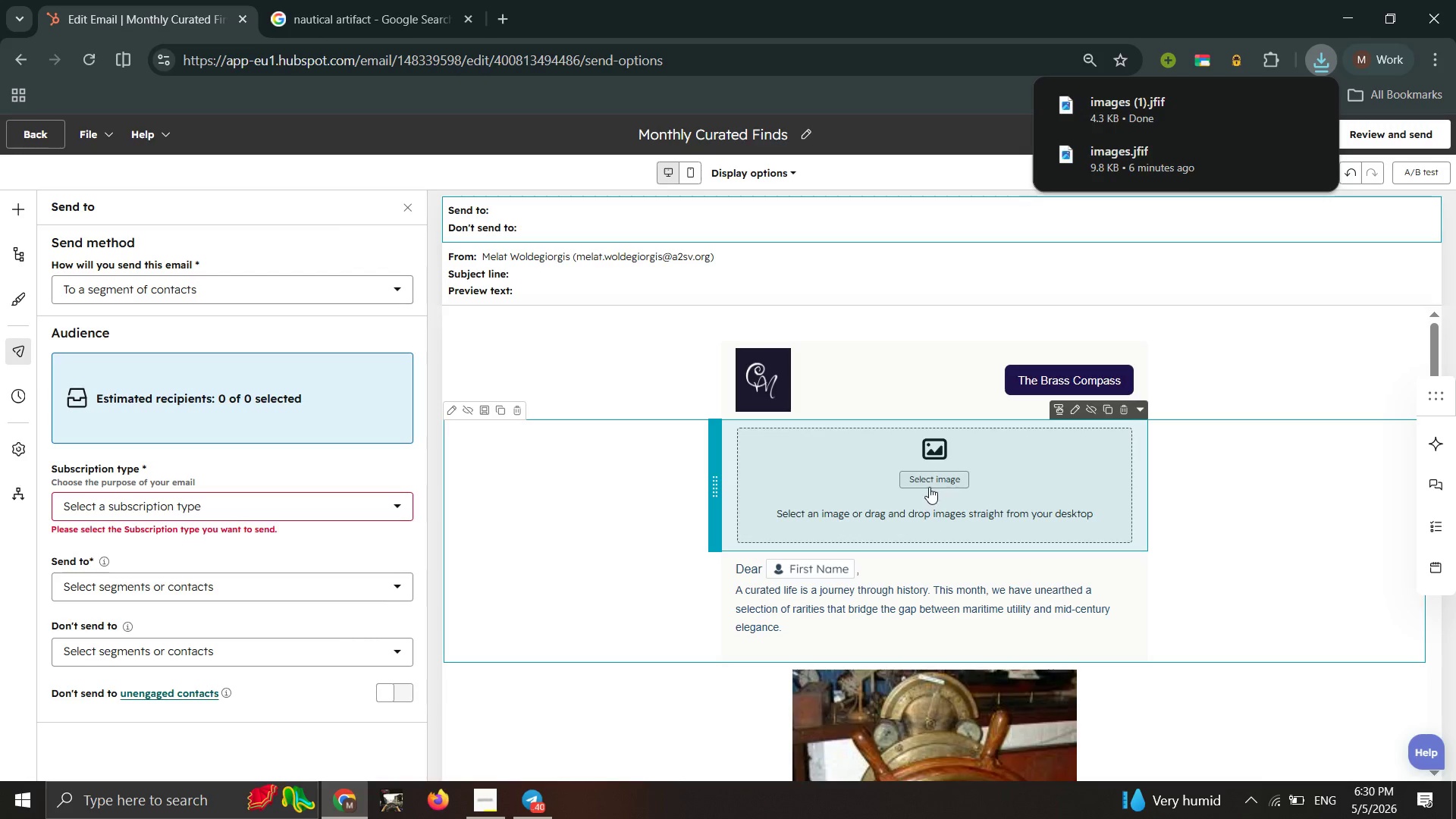 
left_click([929, 487])
 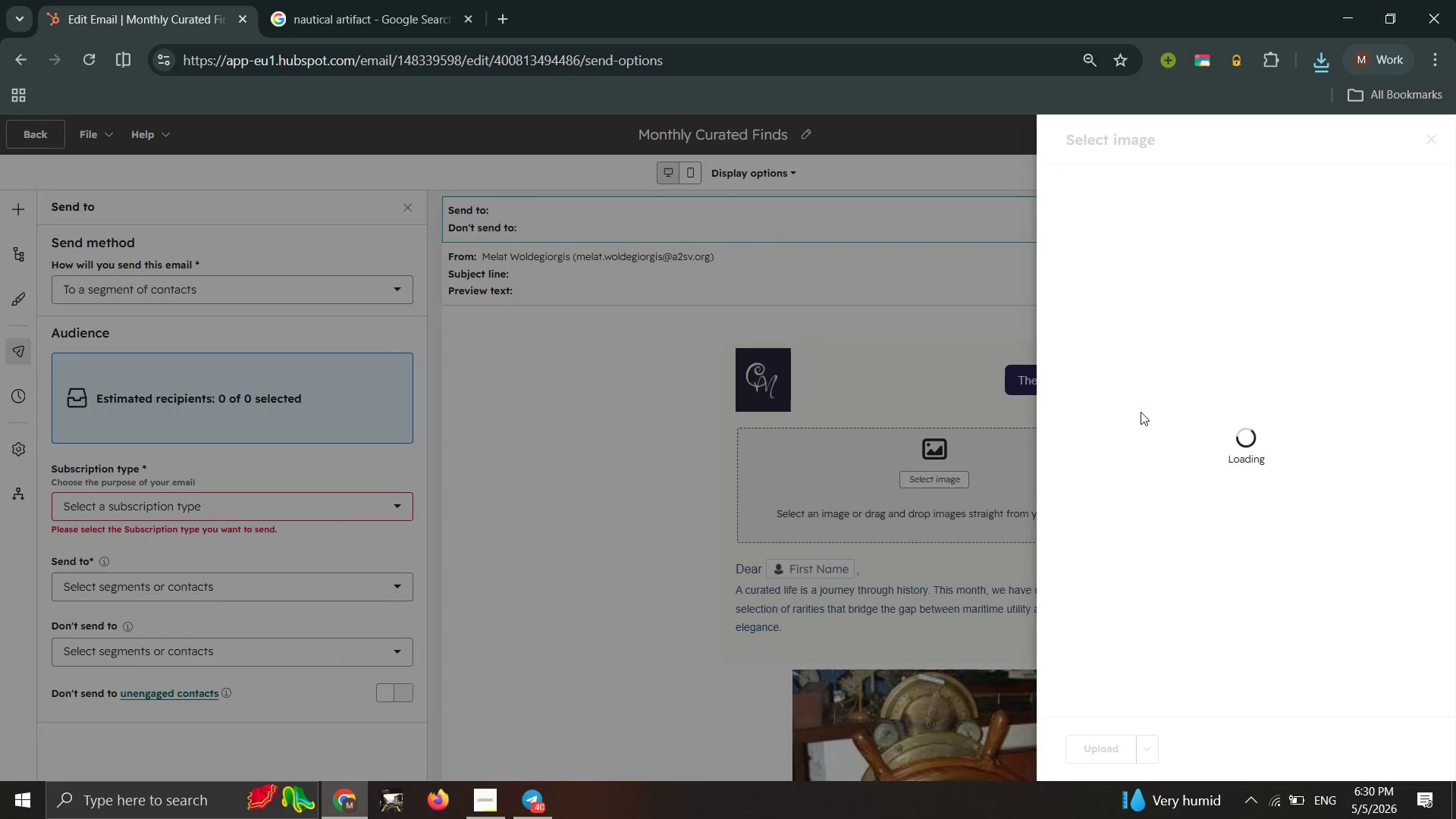 
mouse_move([1088, 364])
 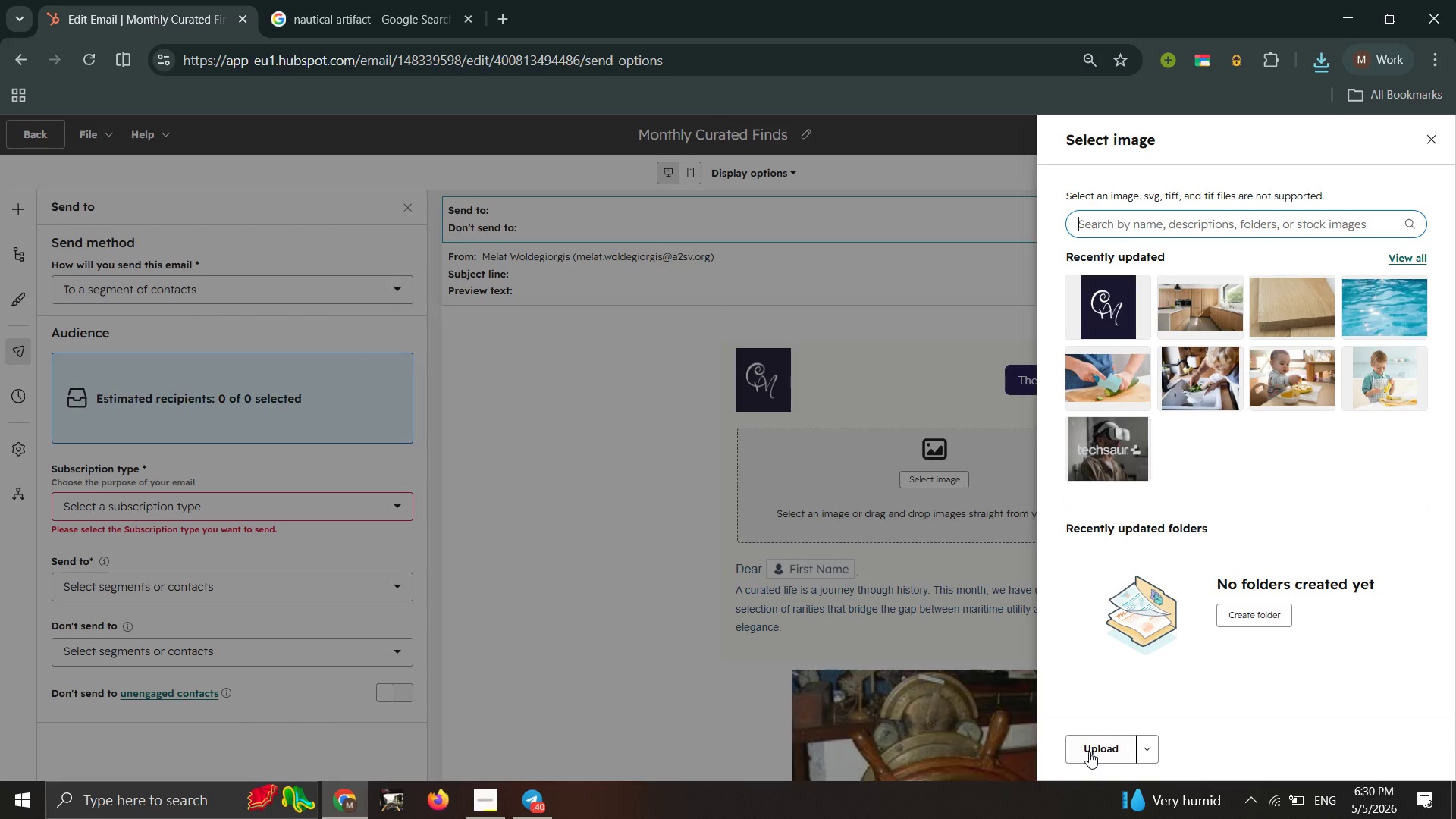 
left_click([1089, 752])
 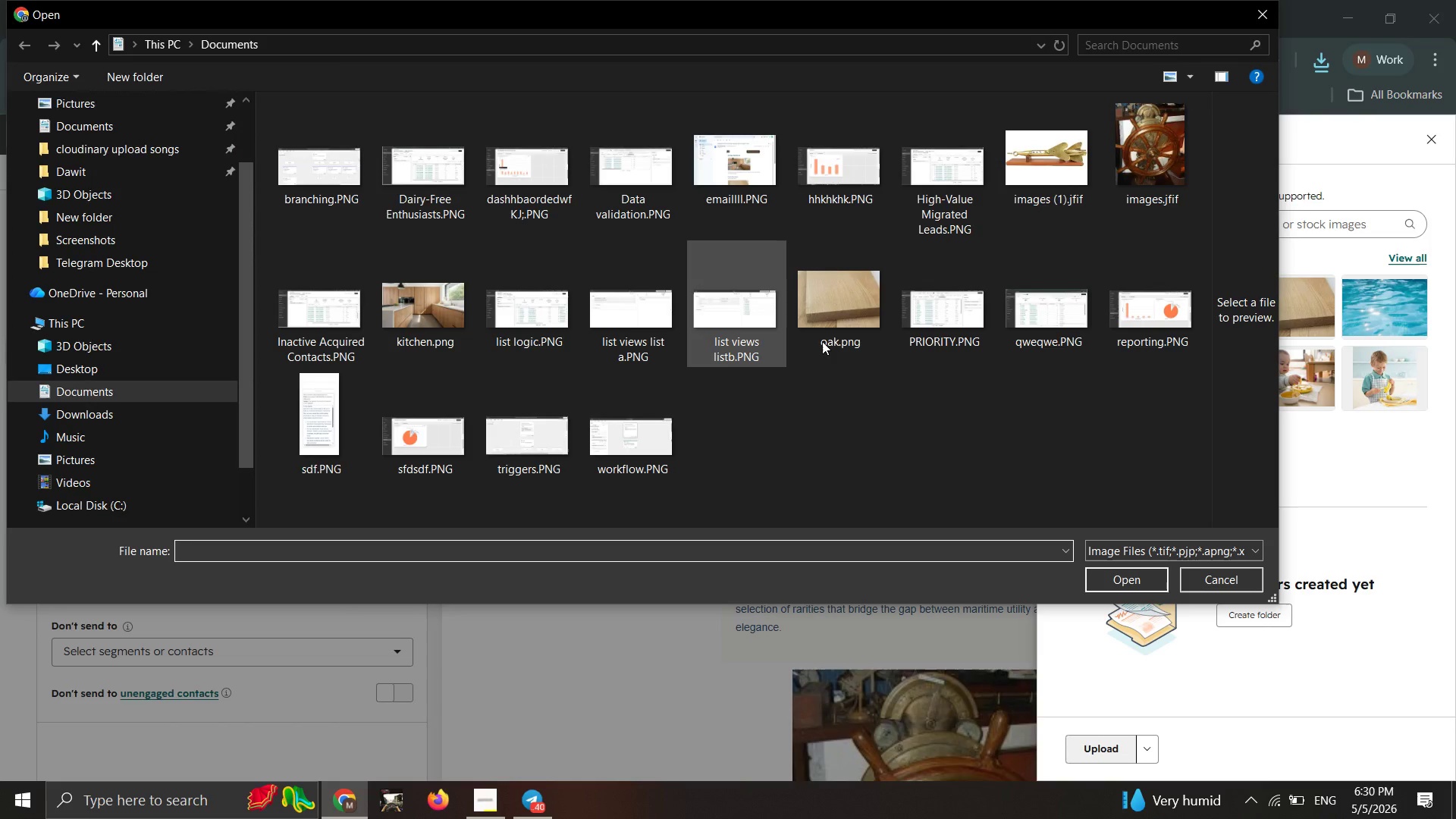 
left_click([1026, 171])
 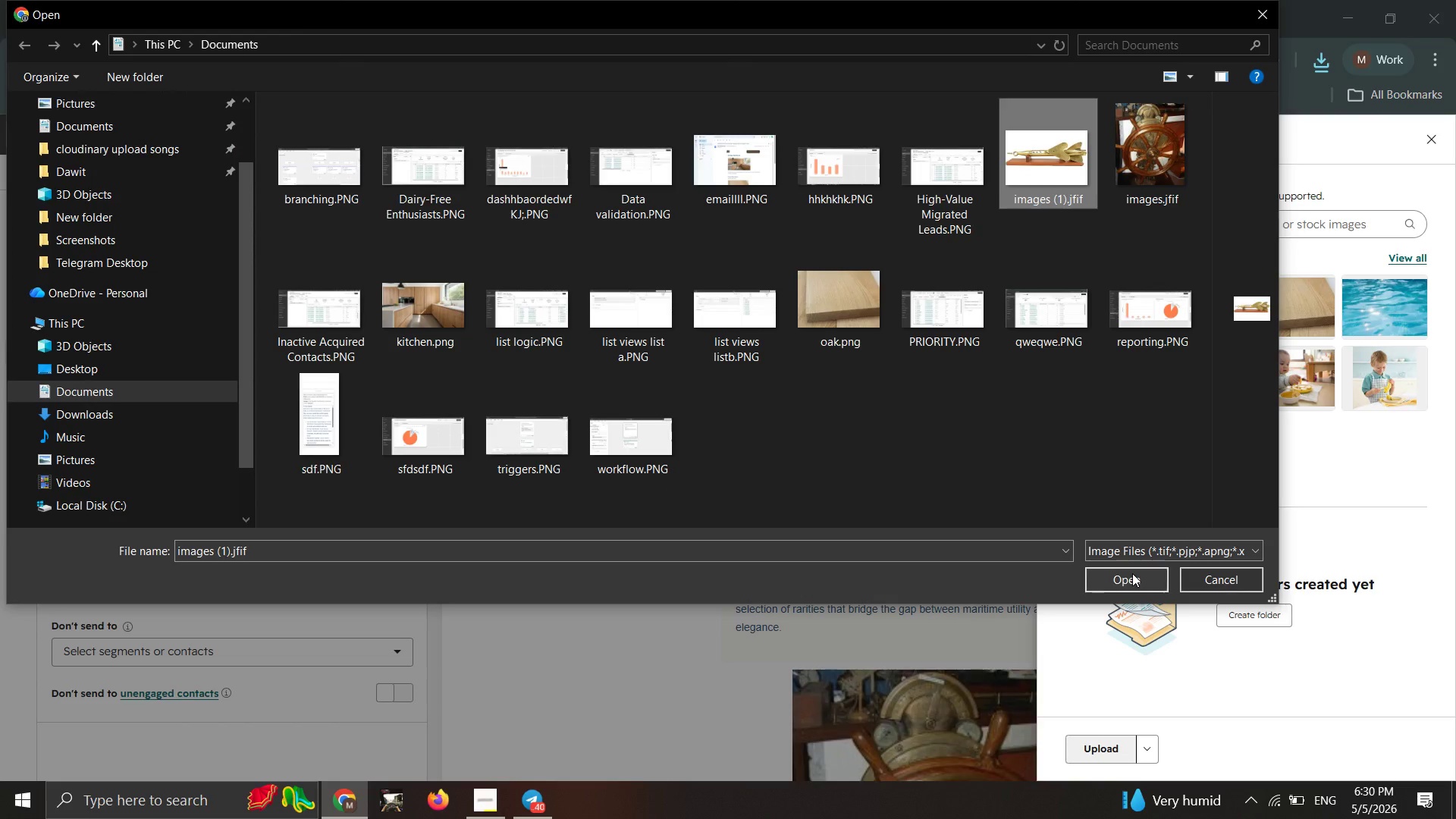 
double_click([1132, 573])
 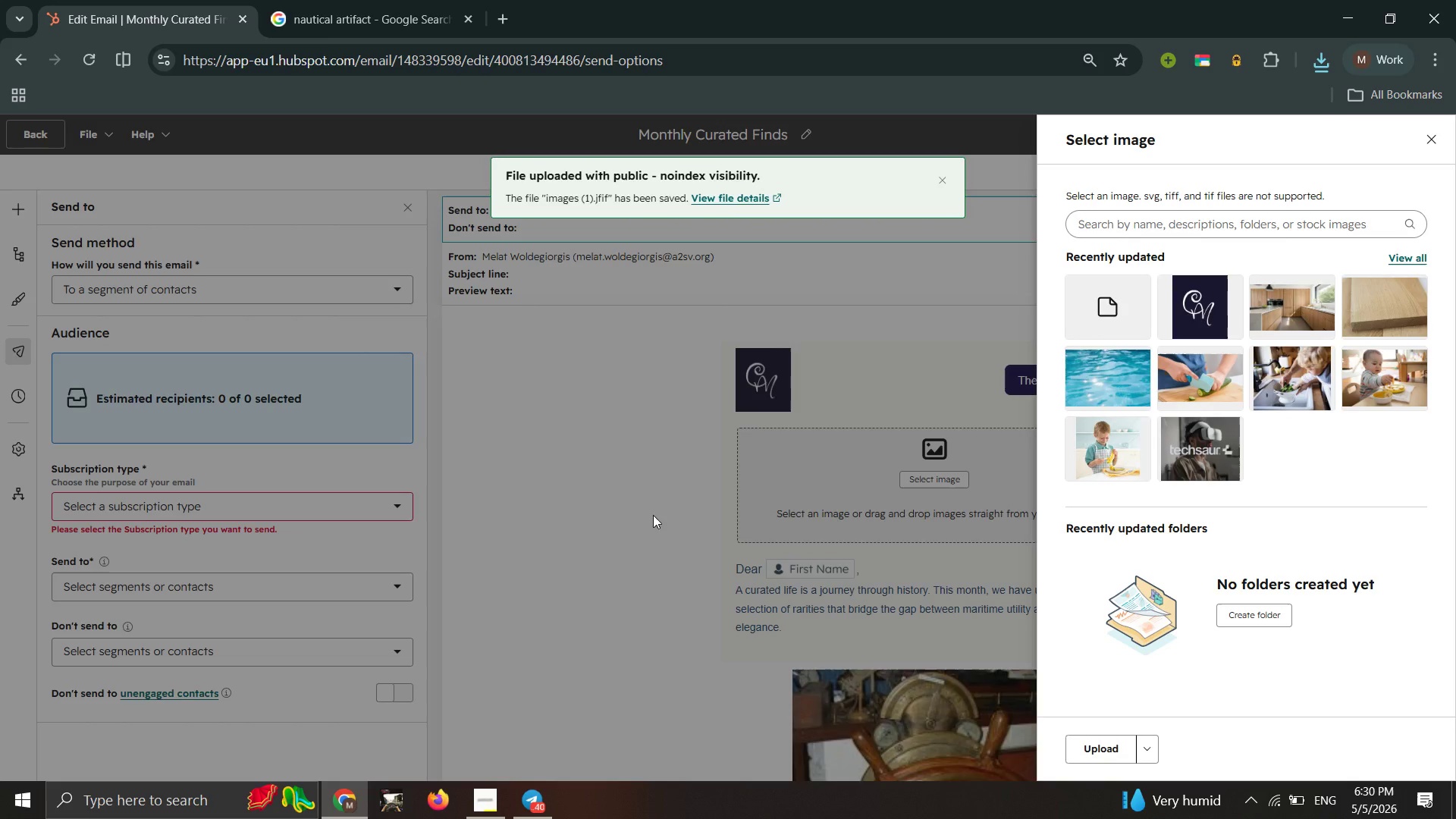 
left_click([1432, 137])
 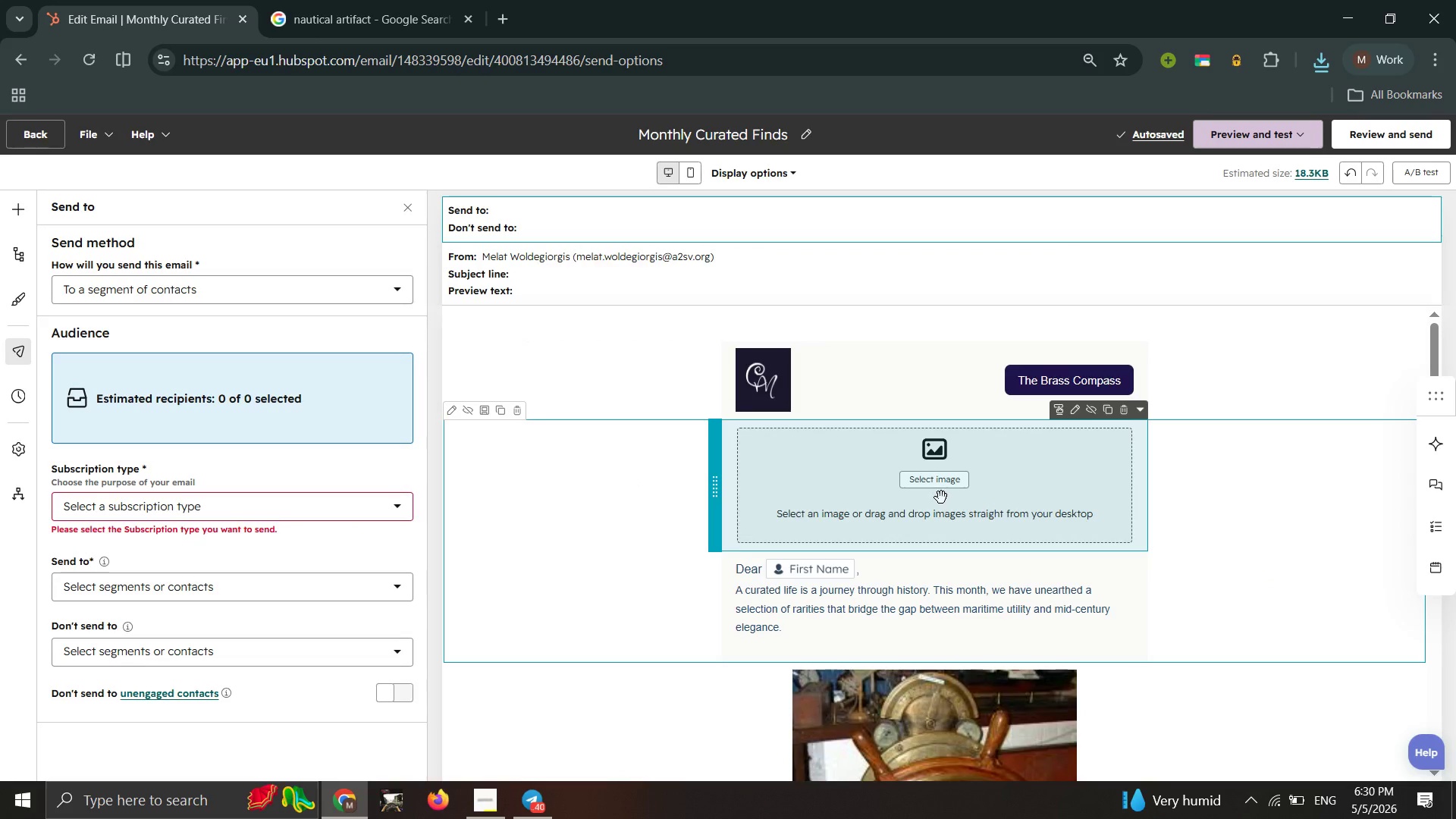 
left_click([941, 468])
 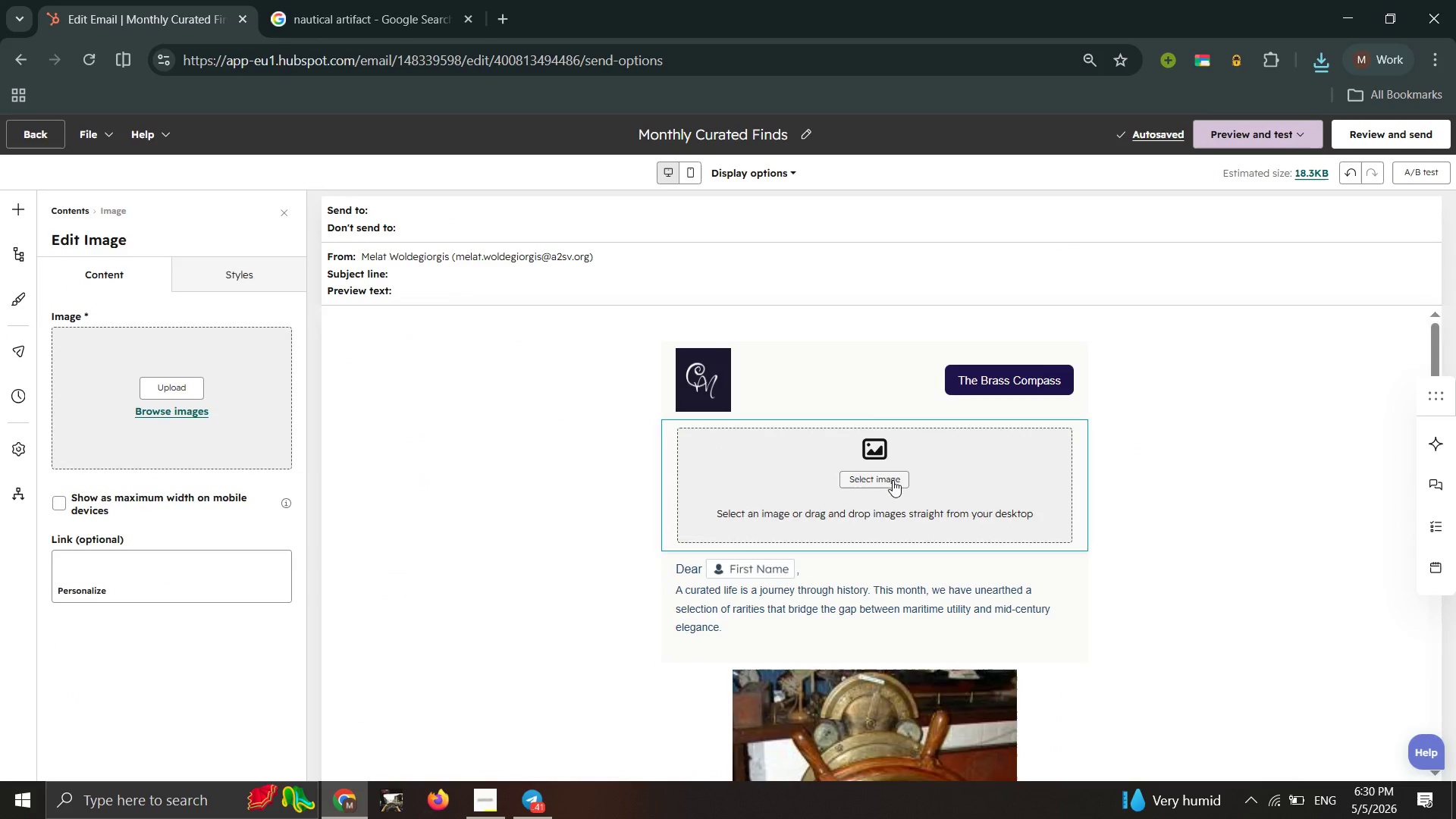 
left_click([892, 480])
 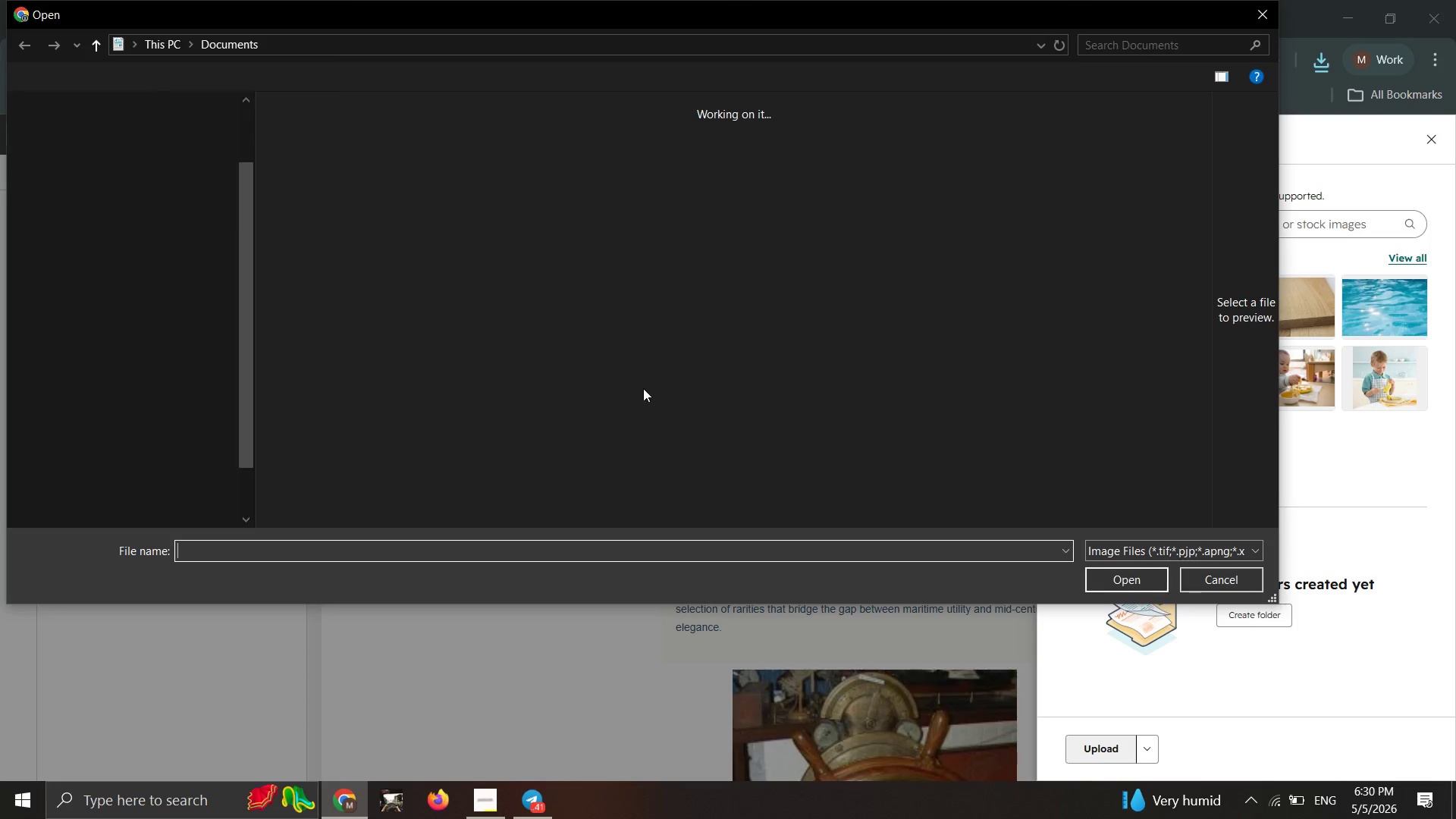 
wait(7.44)
 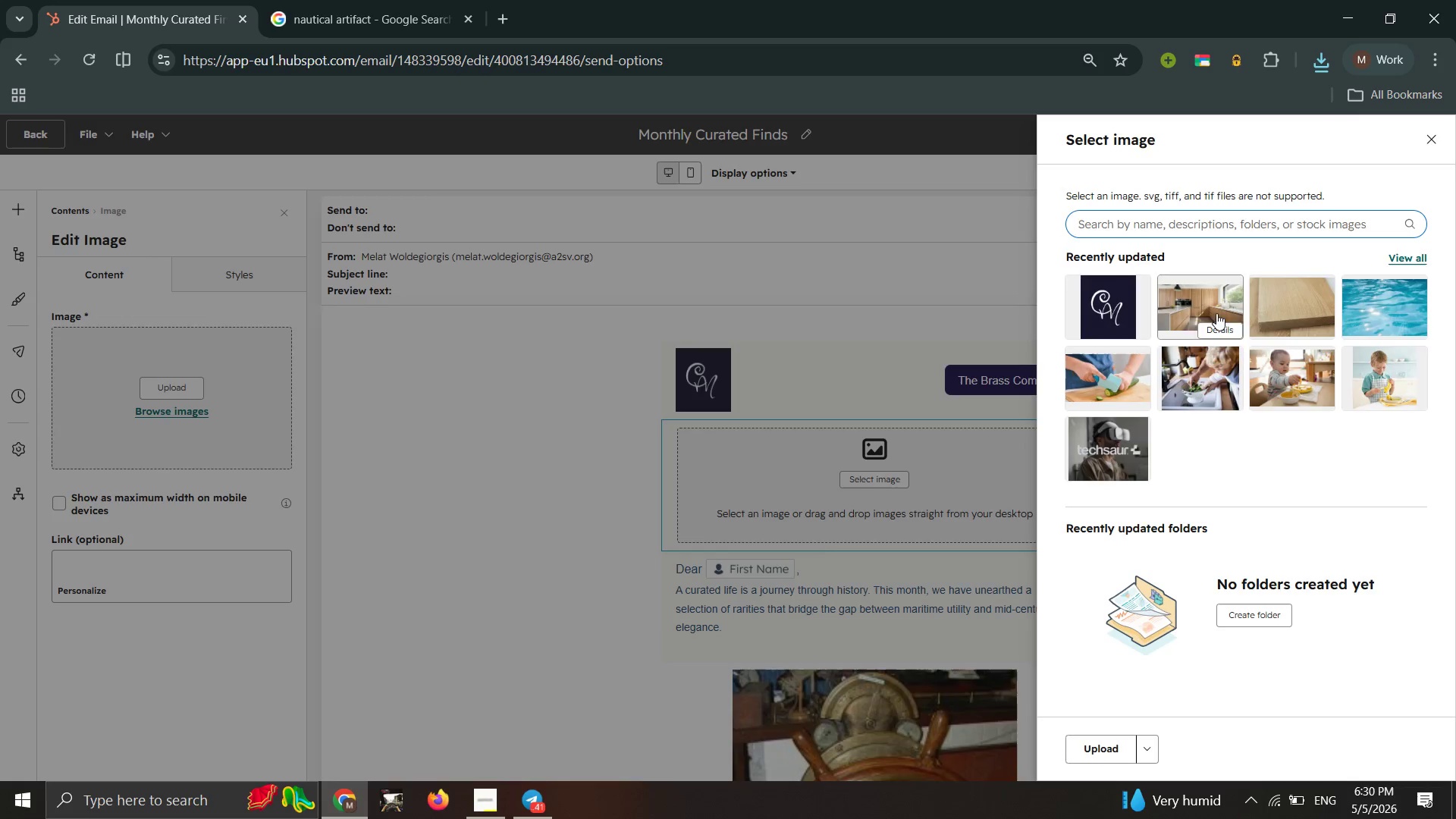 
left_click([1055, 190])
 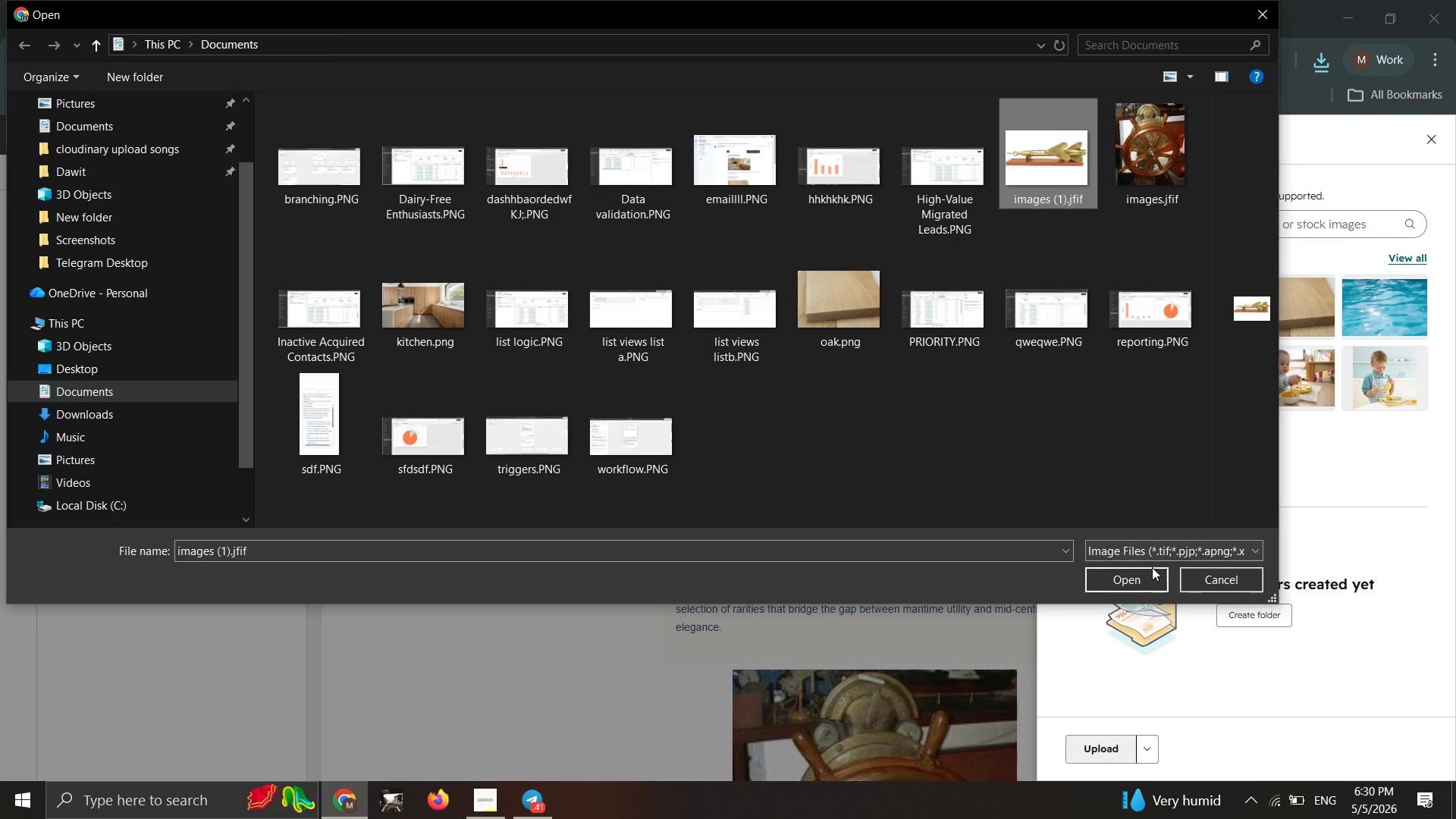 
left_click([1141, 583])
 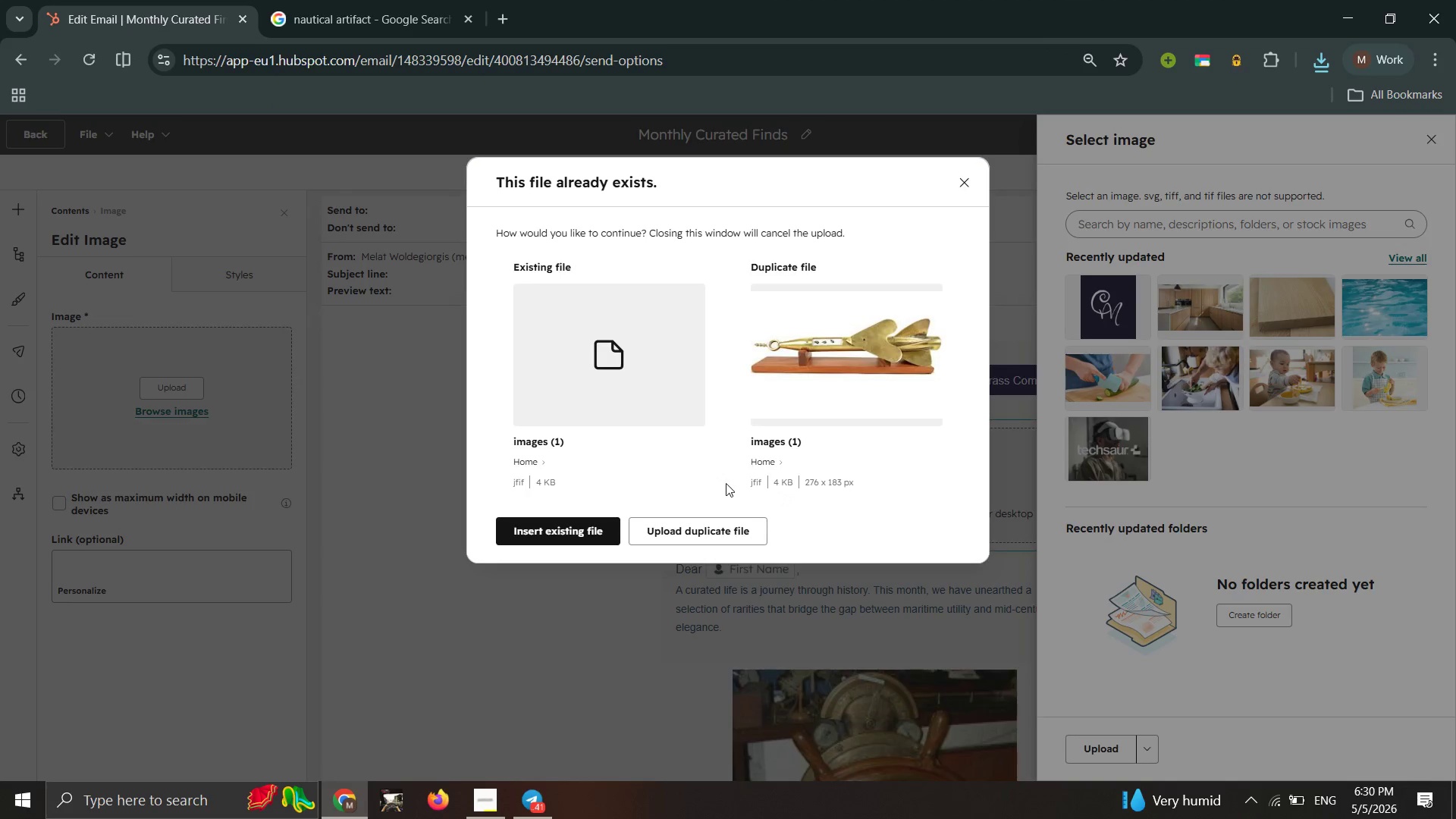 
left_click([848, 349])
 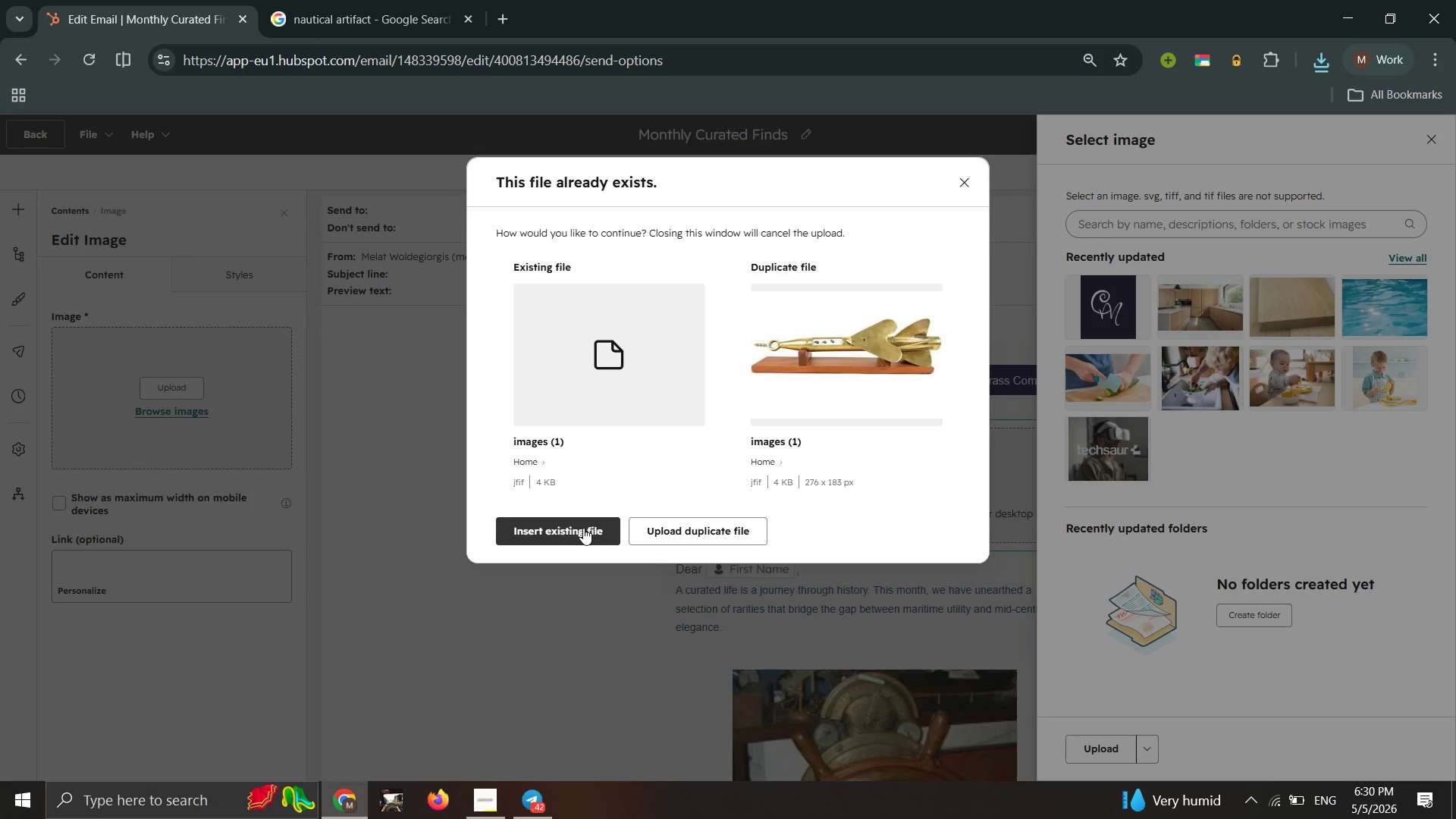 
left_click([583, 528])
 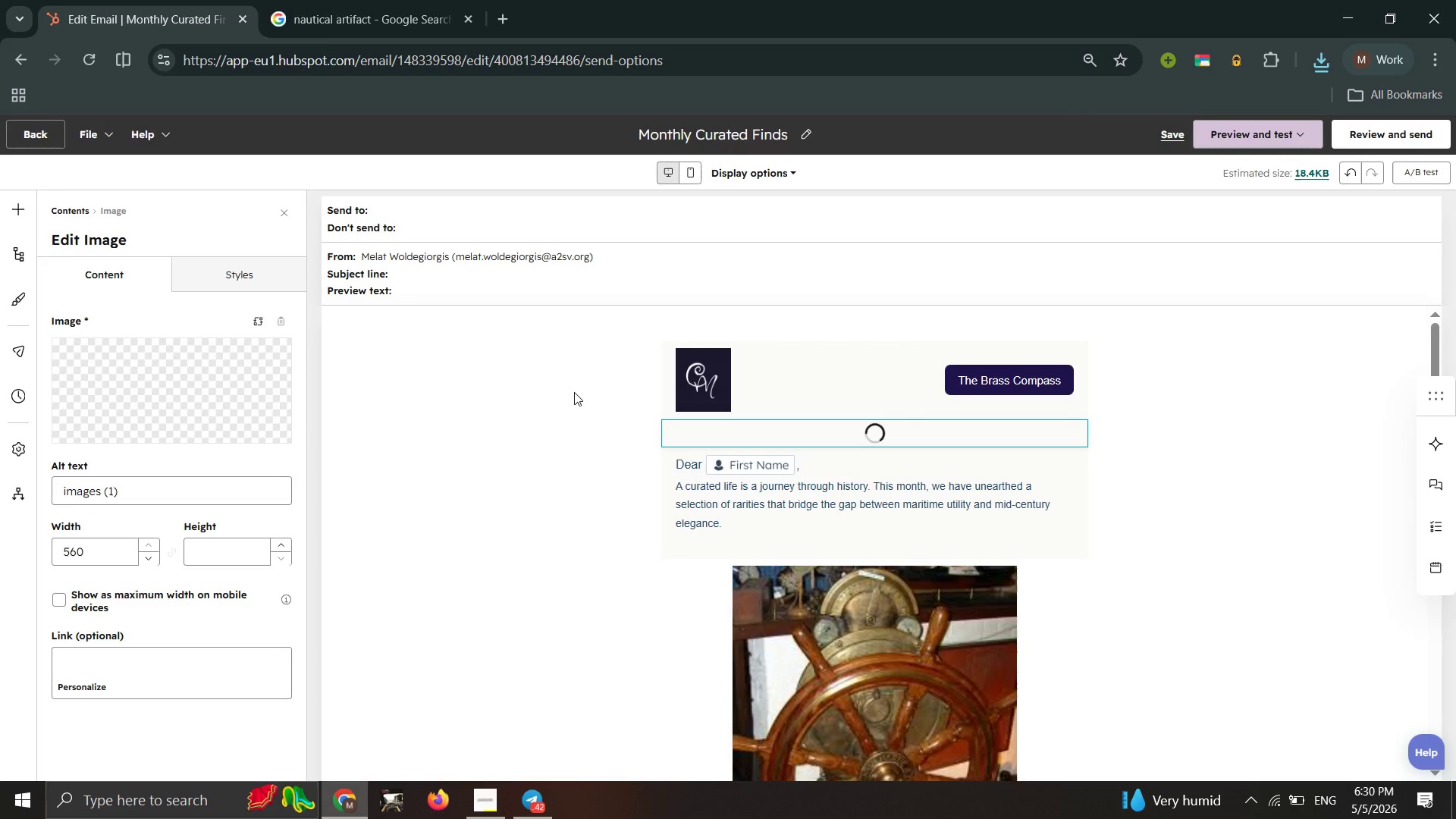 
wait(8.61)
 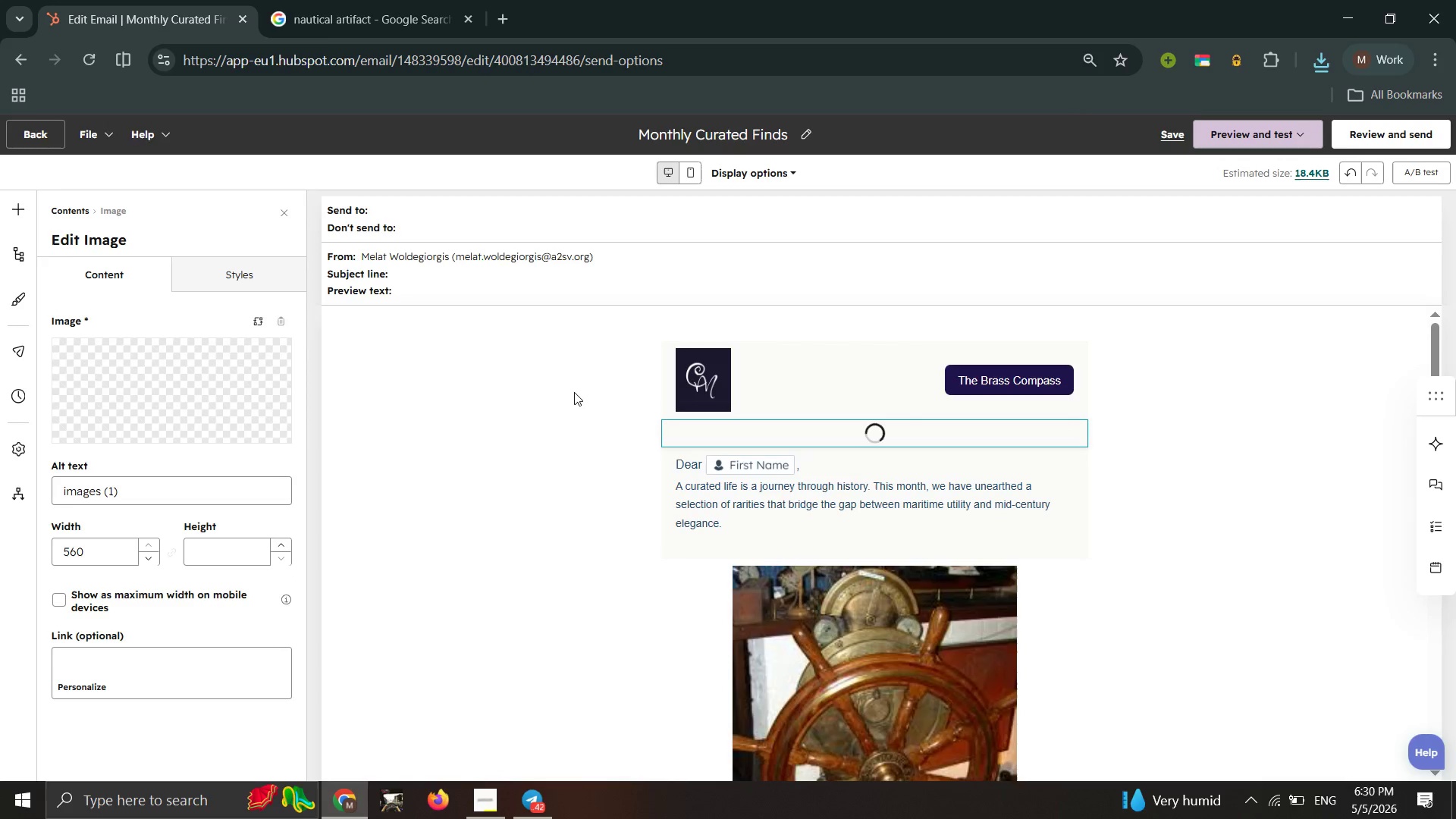 
left_click([83, 548])
 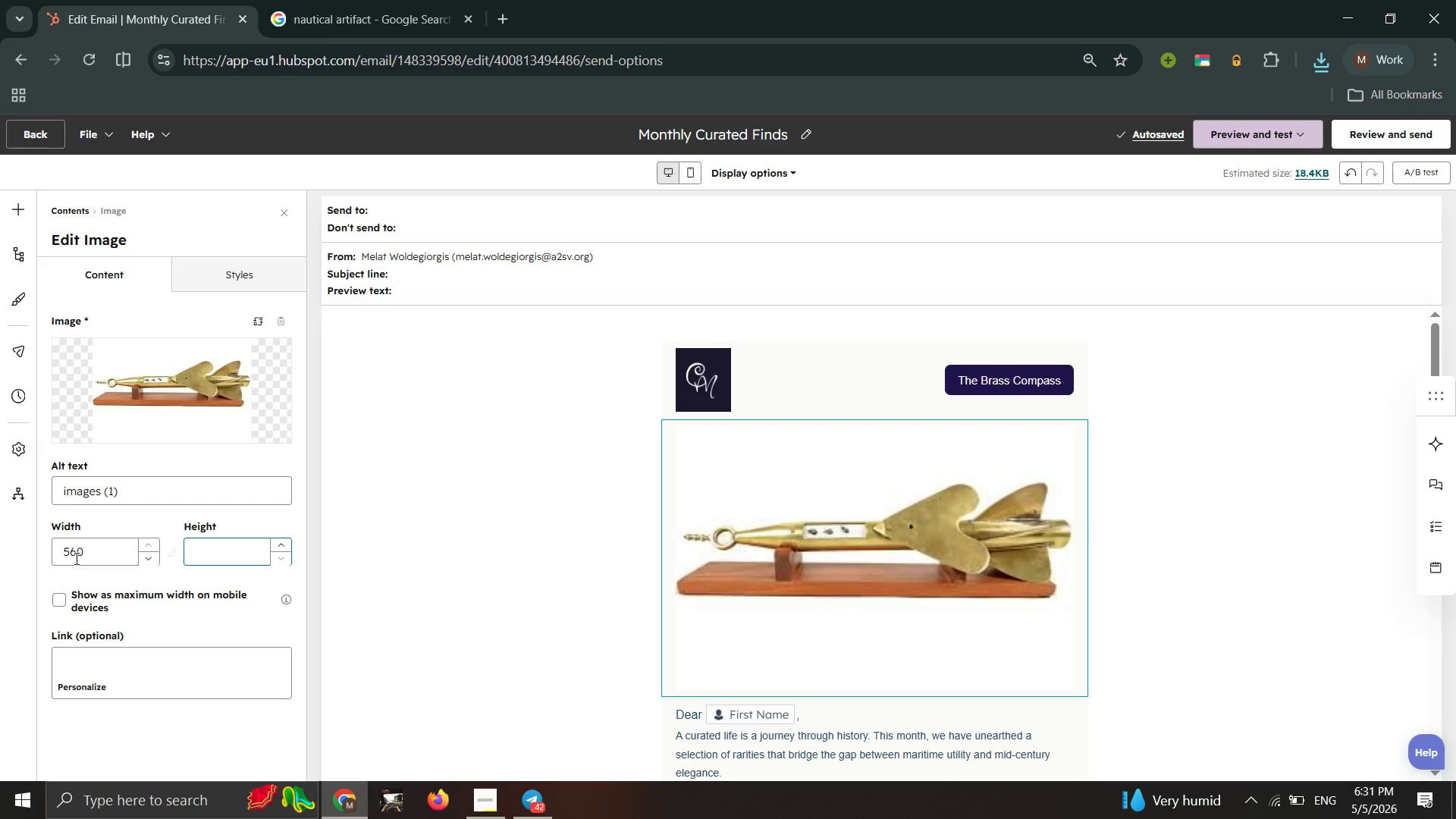 
wait(7.61)
 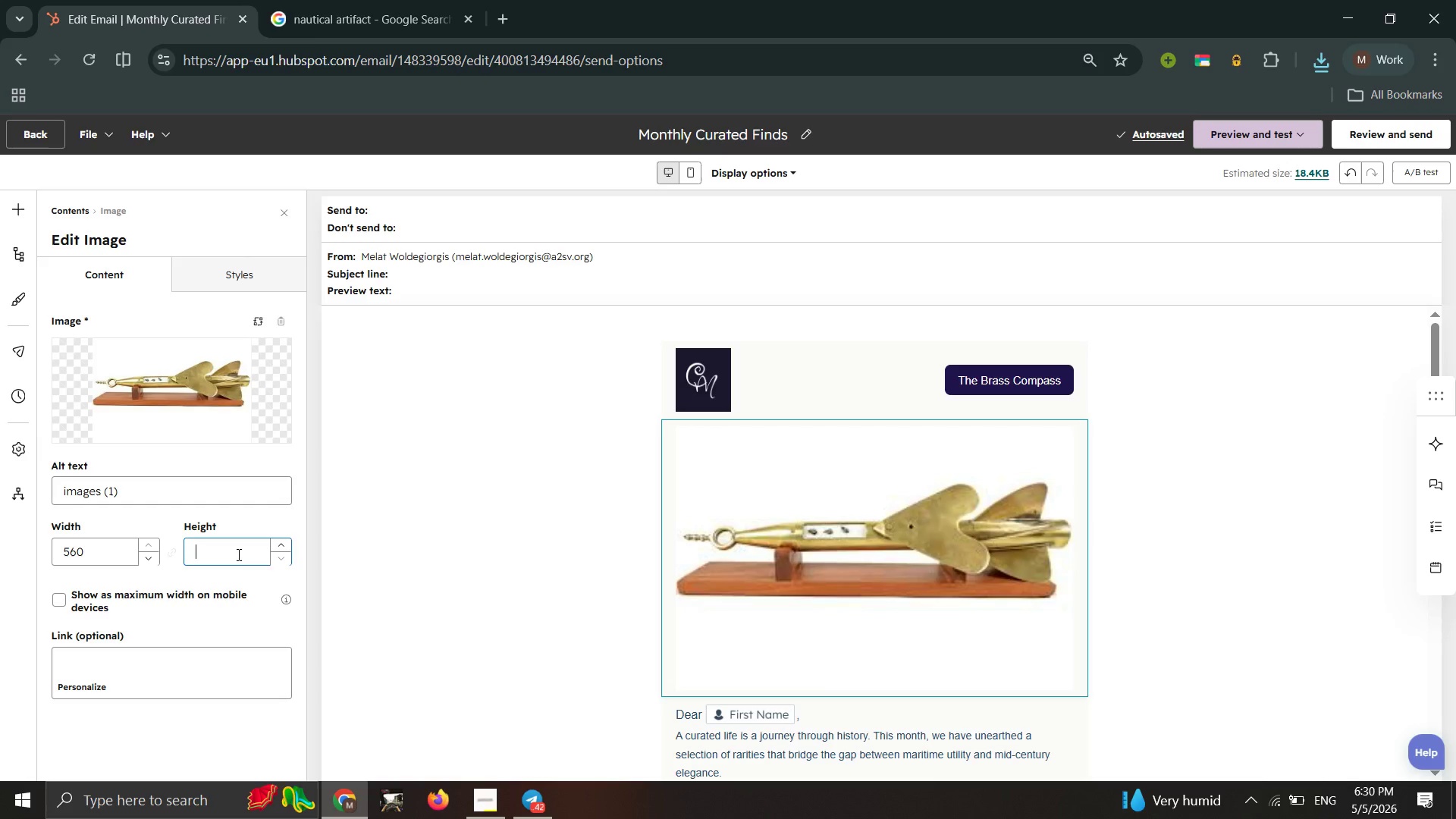 
left_click([213, 548])
 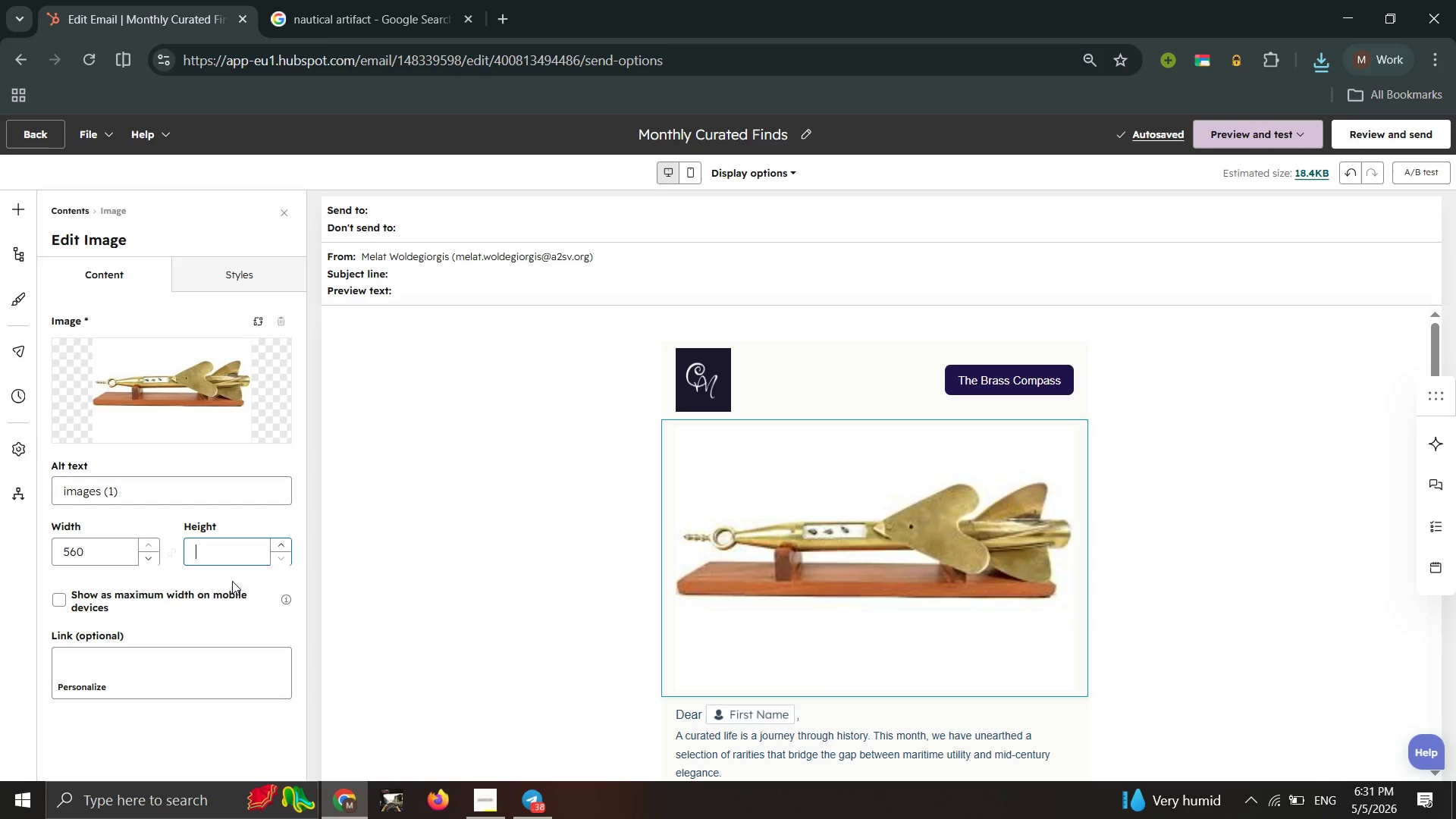 
type(200)
 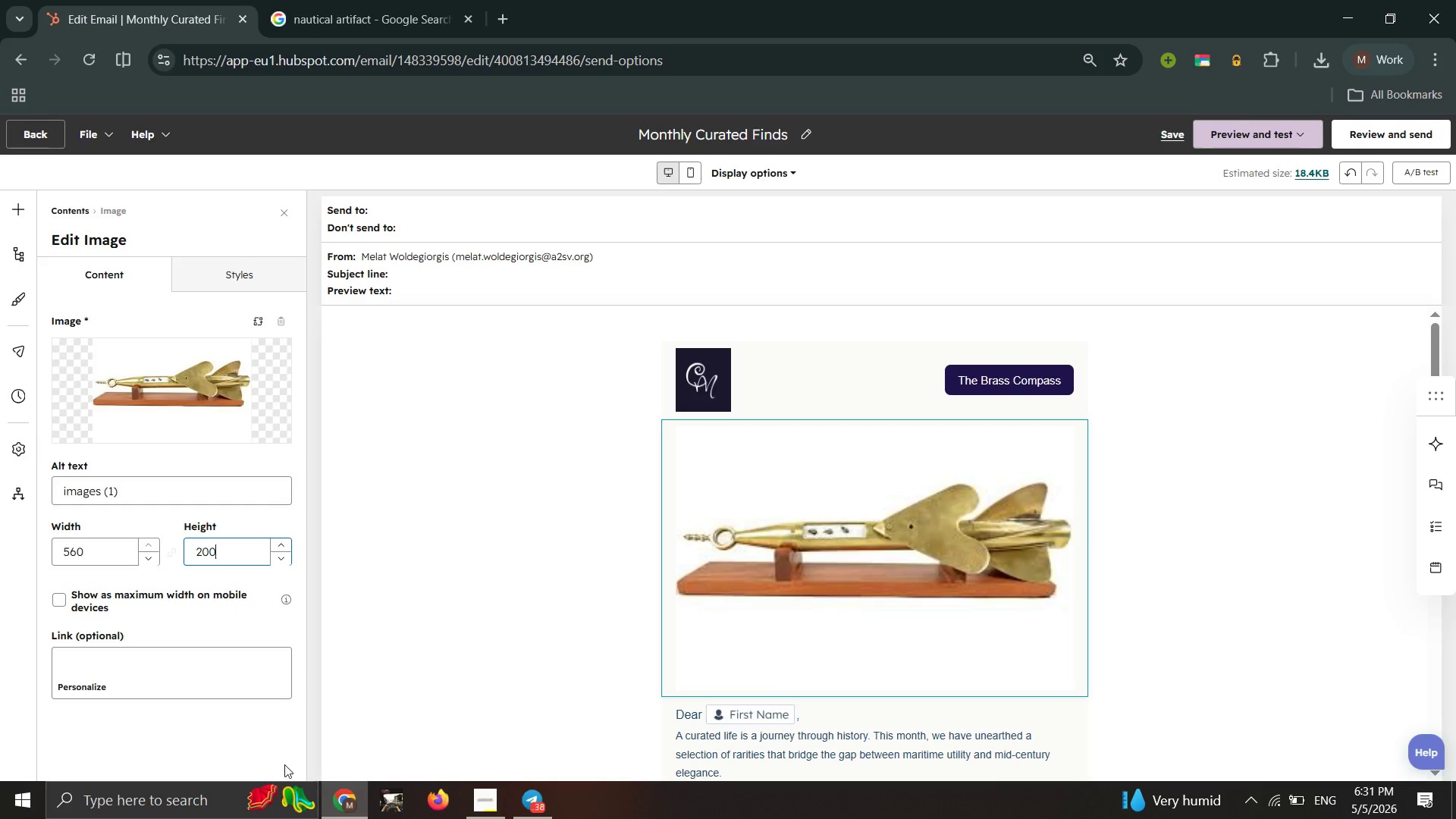 
left_click([265, 746])
 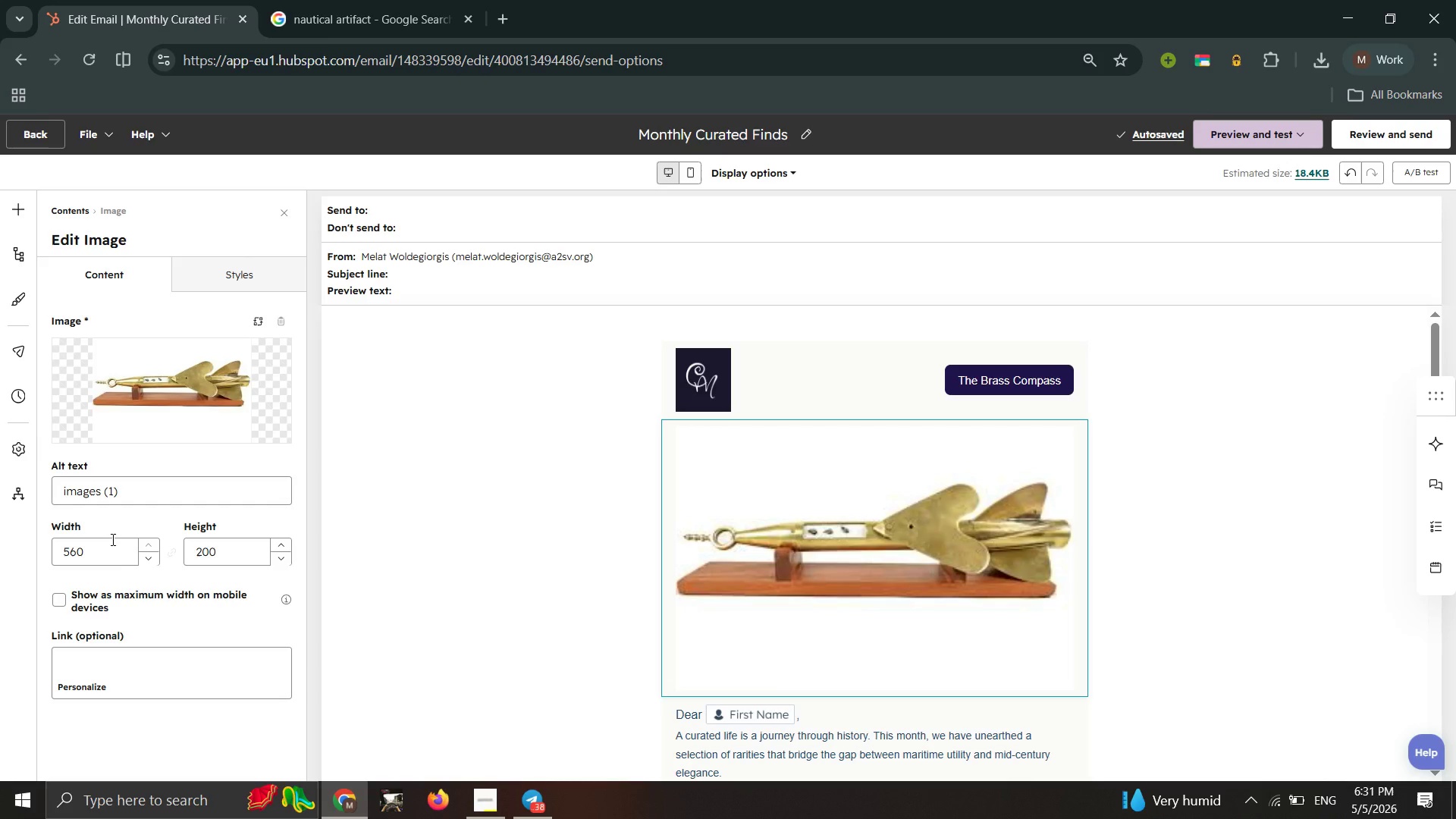 
left_click_drag(start_coordinate=[82, 557], to_coordinate=[24, 560])
 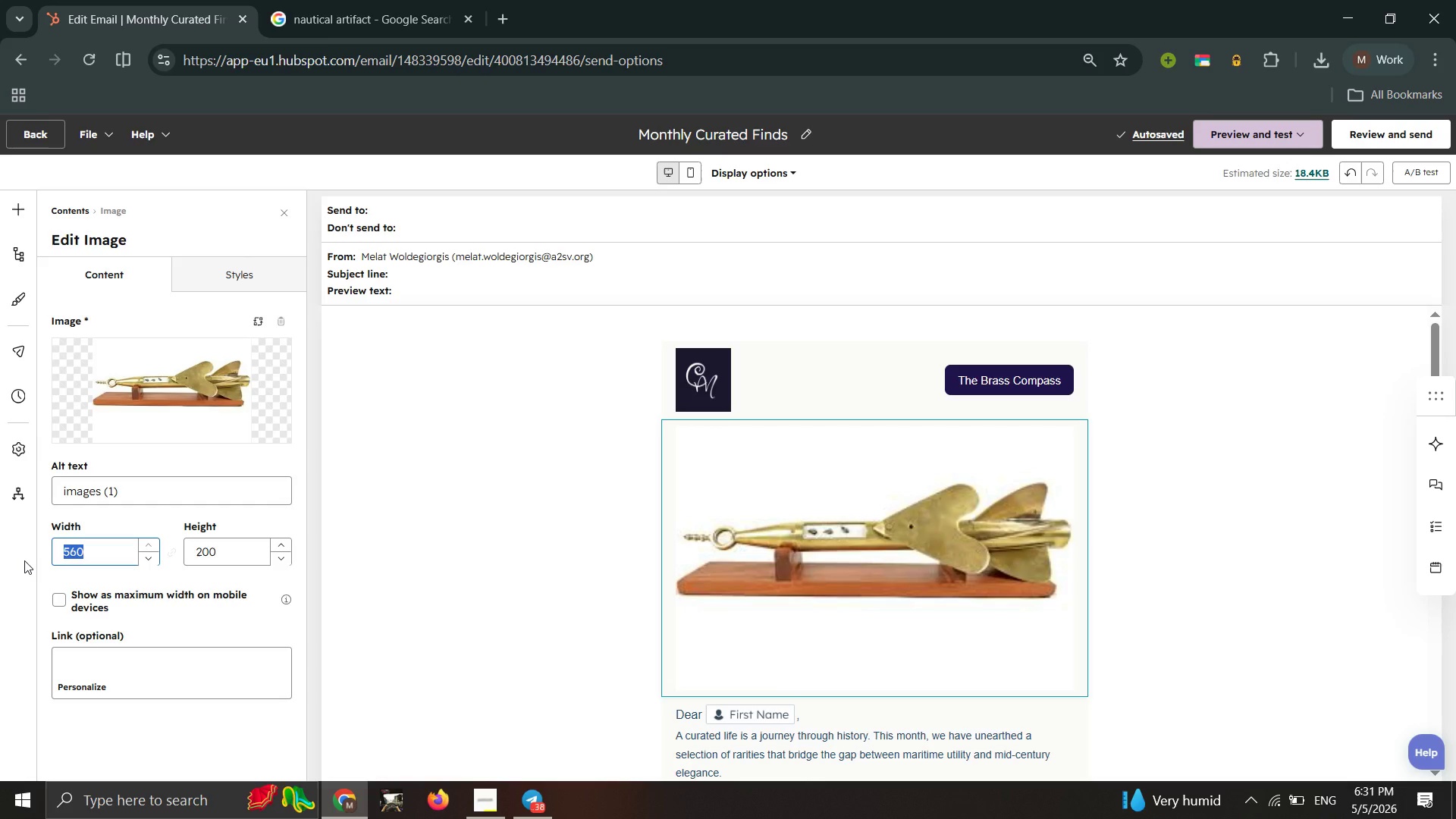 
type(480)
 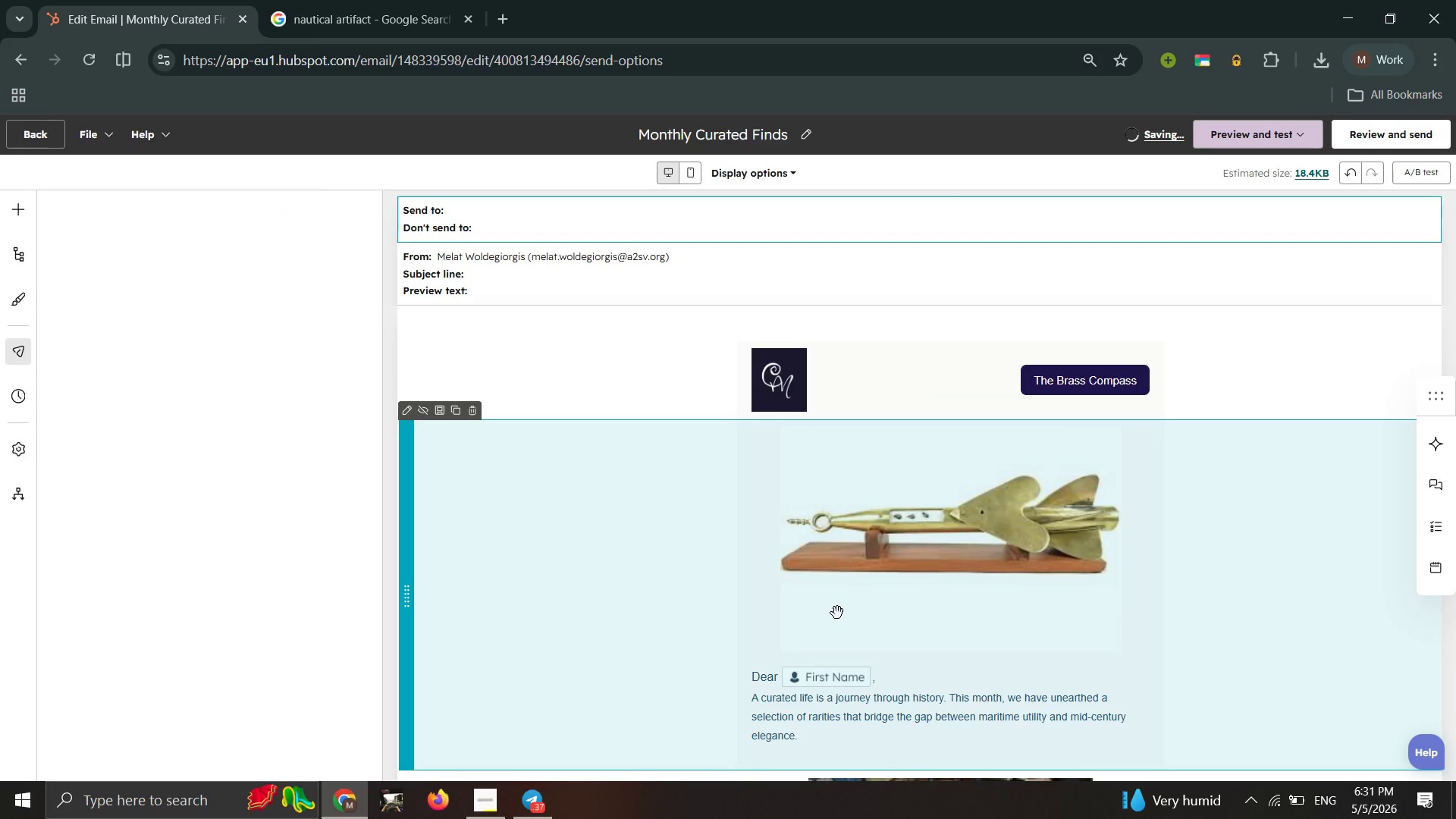 
scroll: coordinate [967, 634], scroll_direction: none, amount: 0.0
 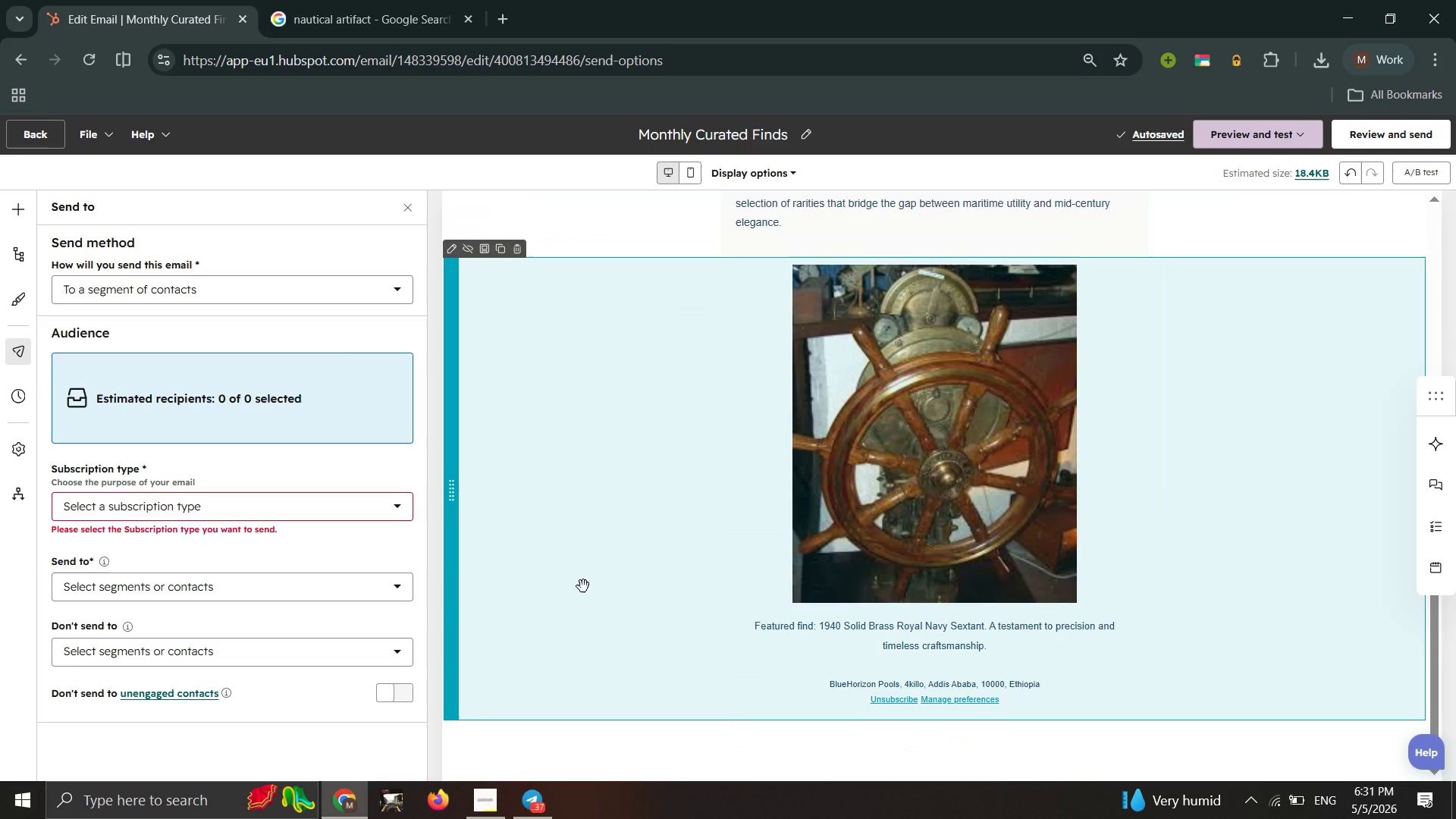 
left_click([583, 586])
 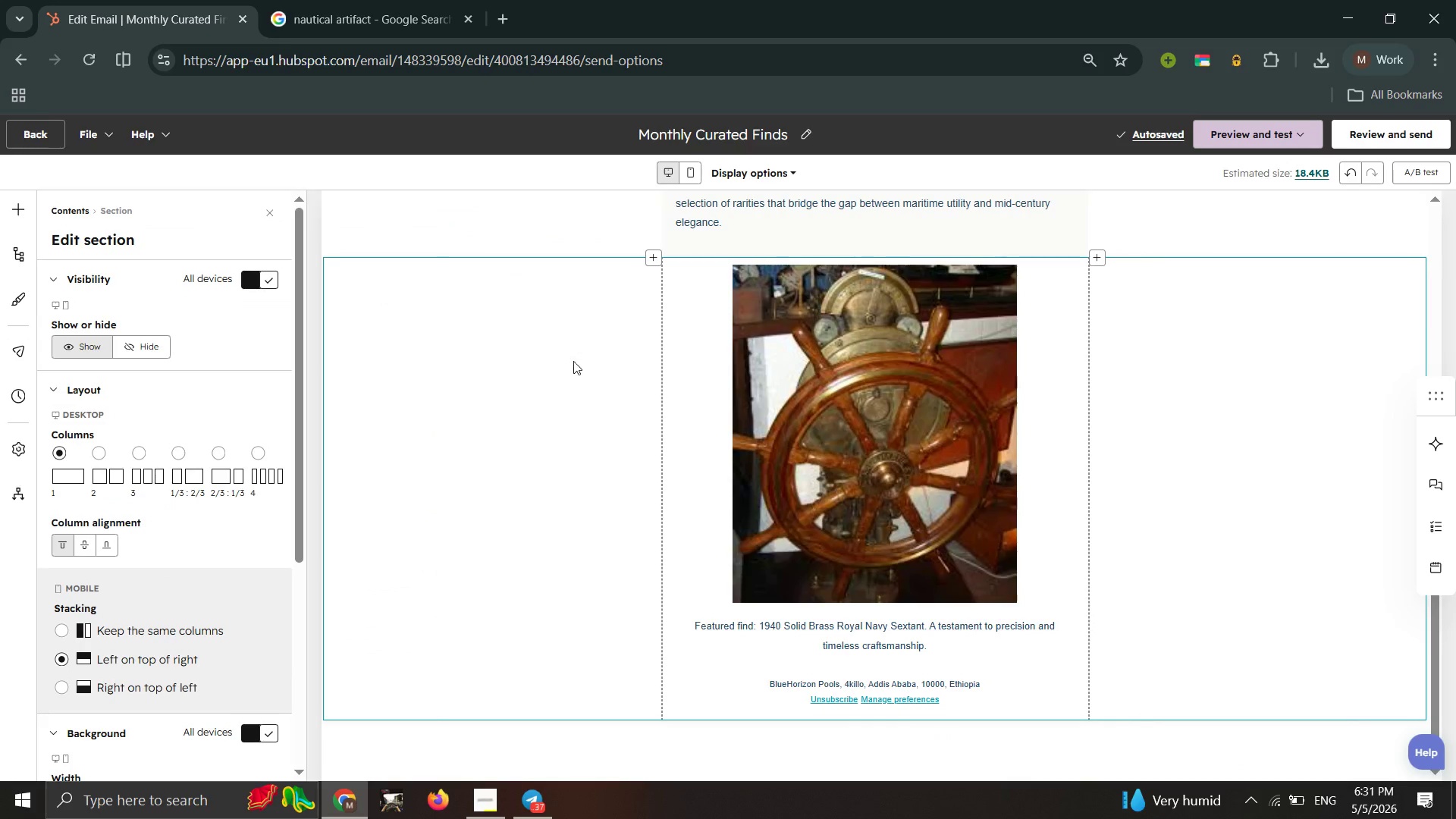 
scroll: coordinate [581, 369], scroll_direction: none, amount: 0.0
 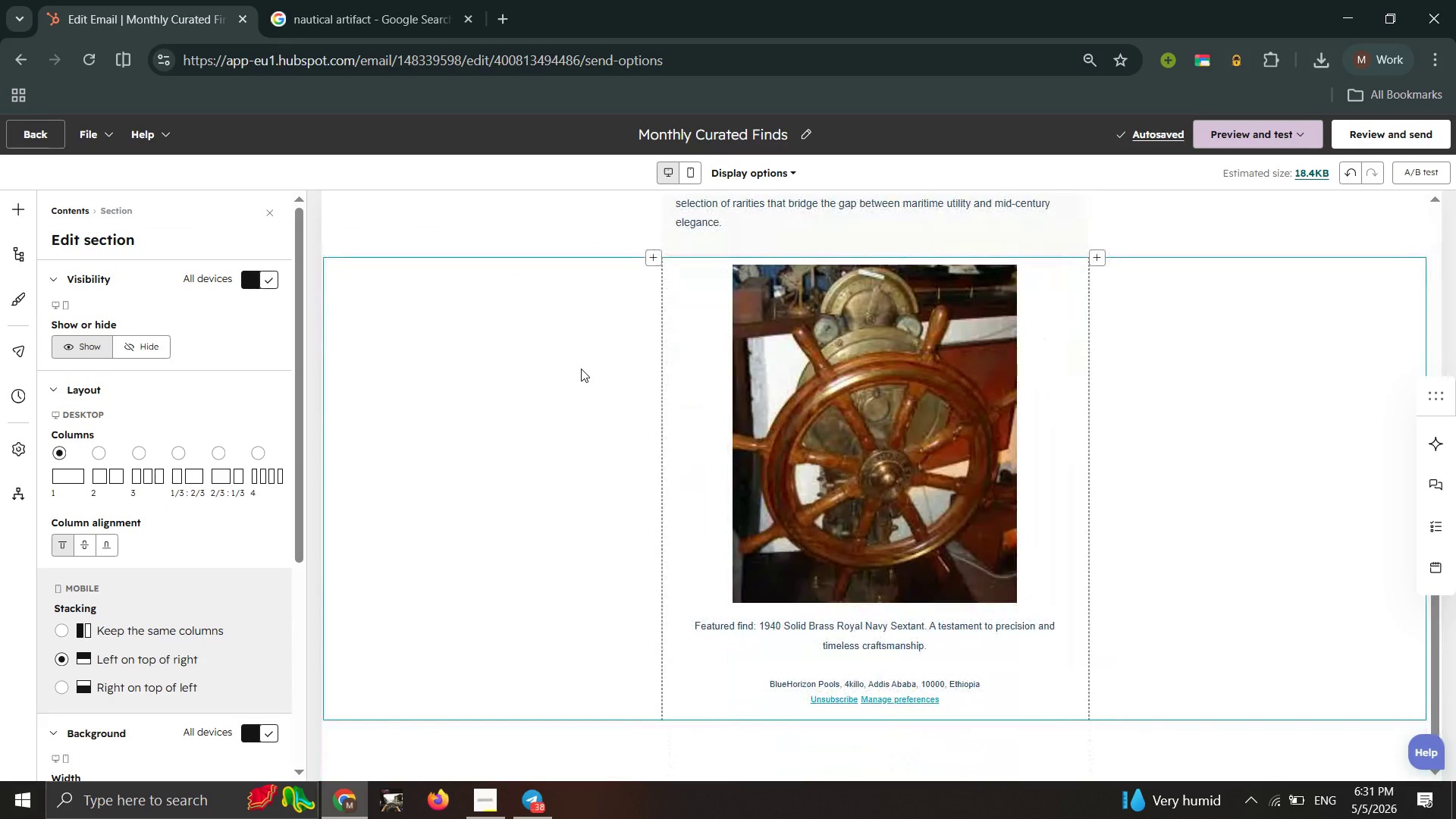 
wait(10.35)
 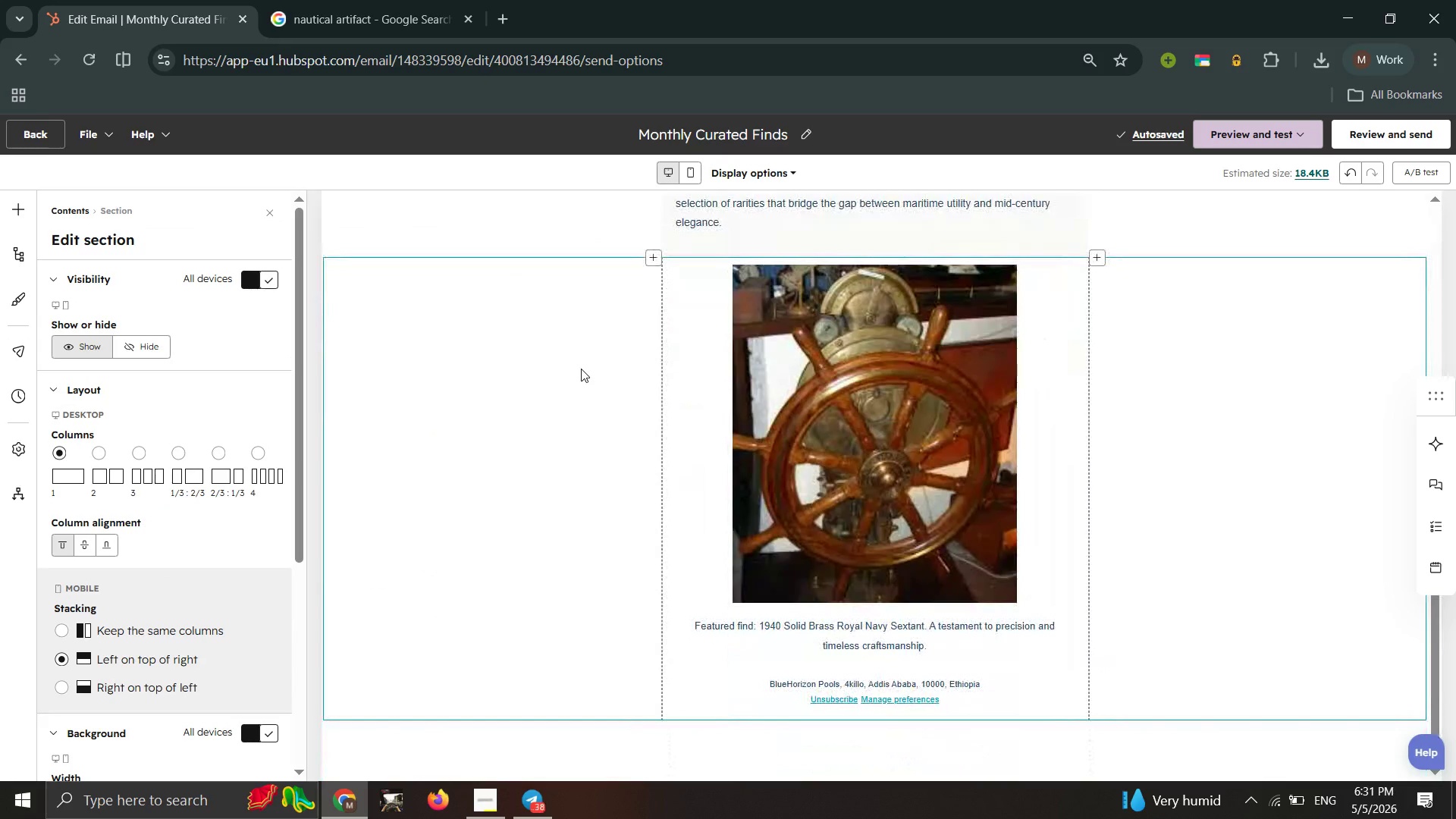 
left_click([463, 816])